 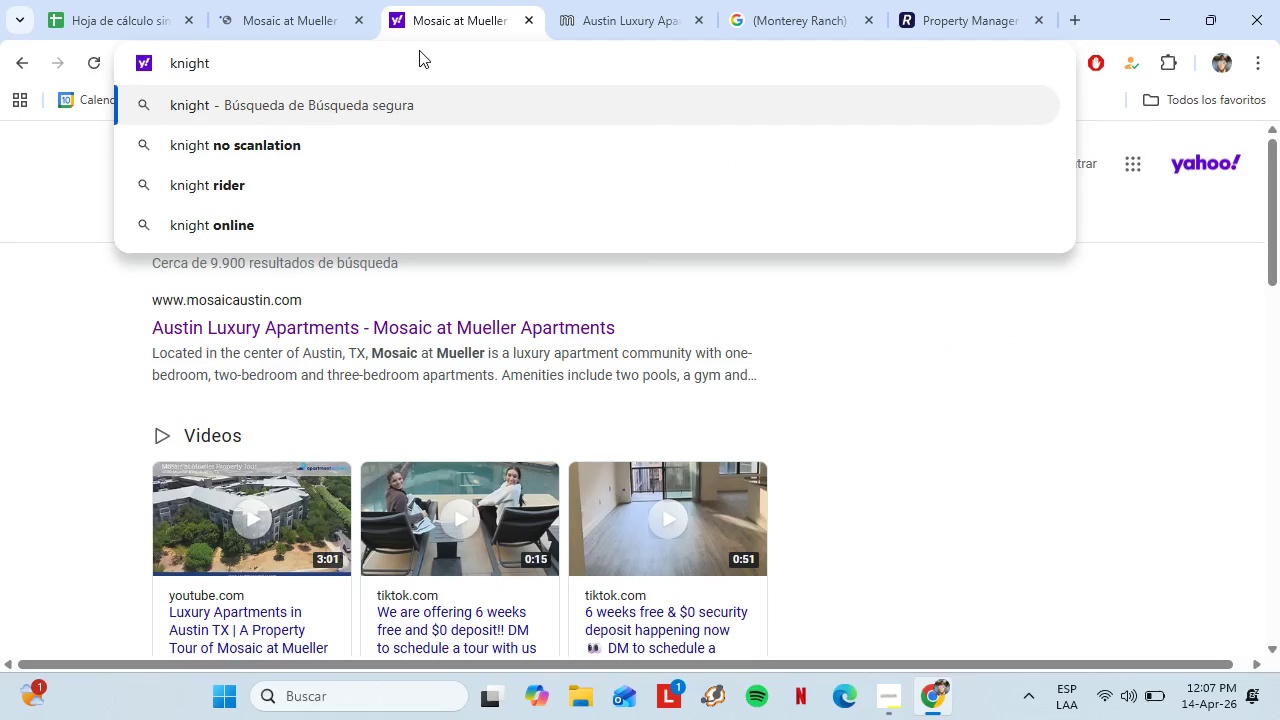 
left_click([311, 0])
 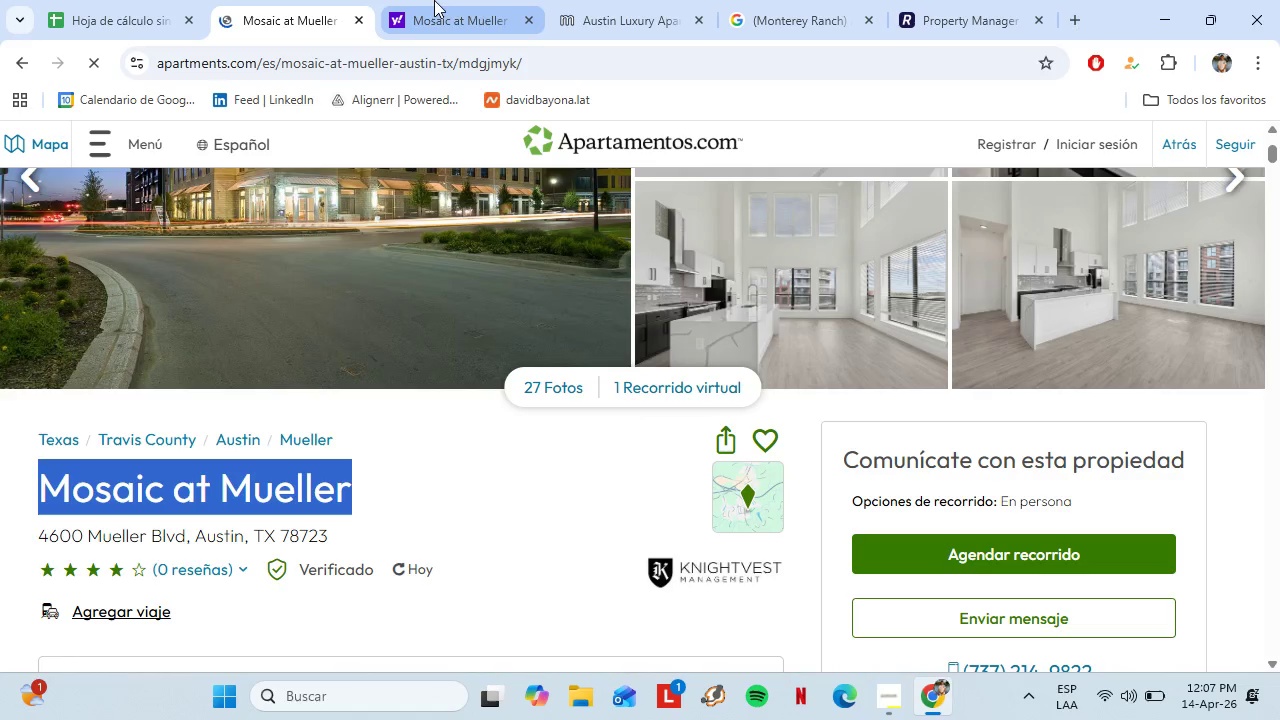 
left_click([436, 0])
 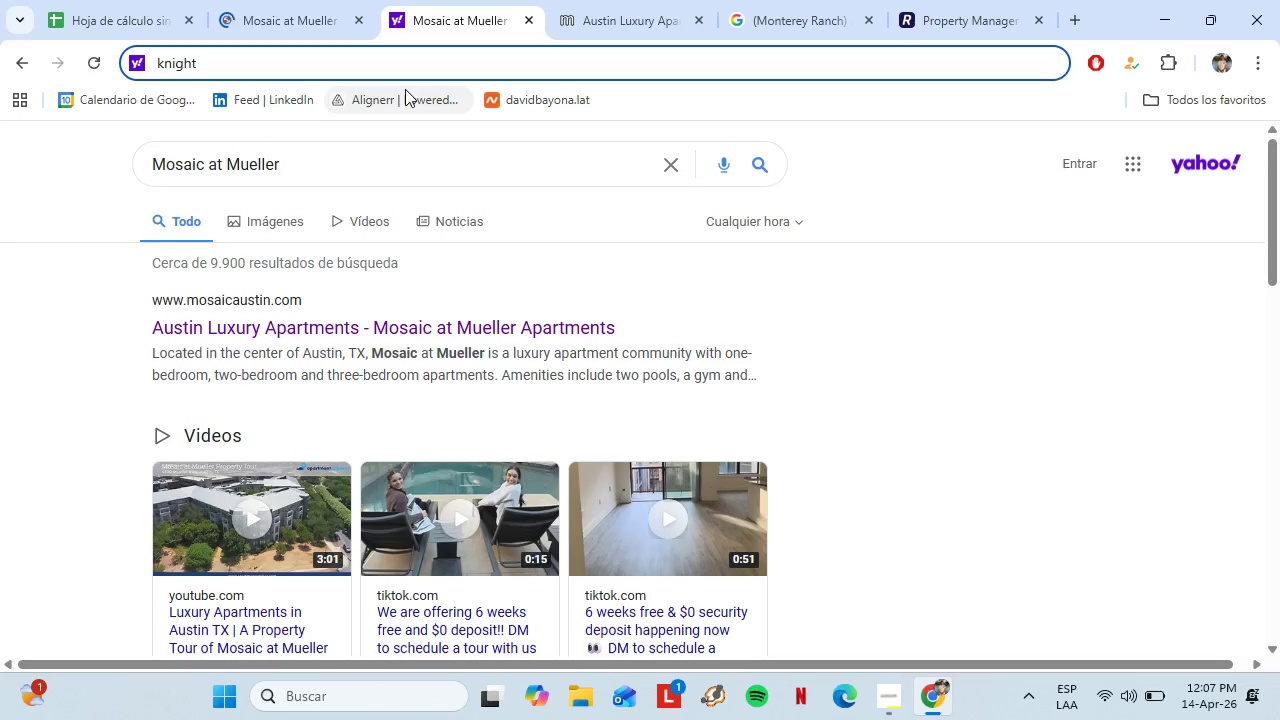 
type(vst)
key(Backspace)
key(Backspace)
type(est management)
 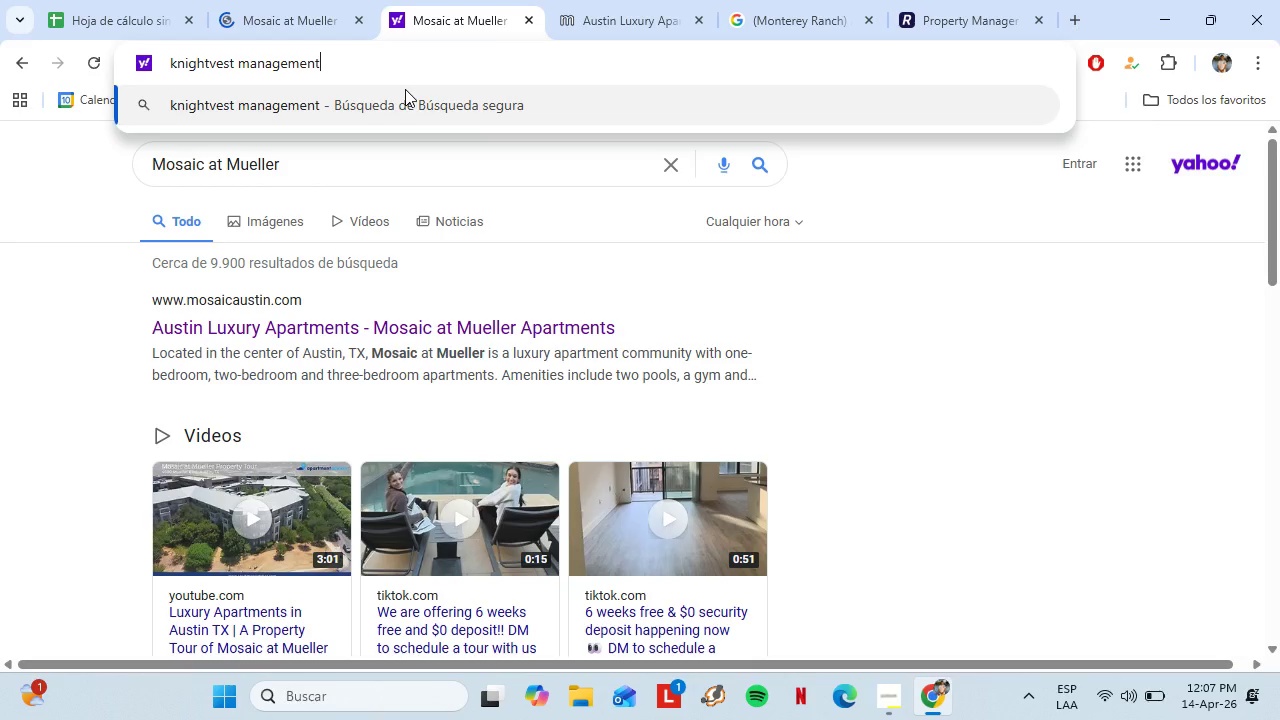 
key(Enter)
 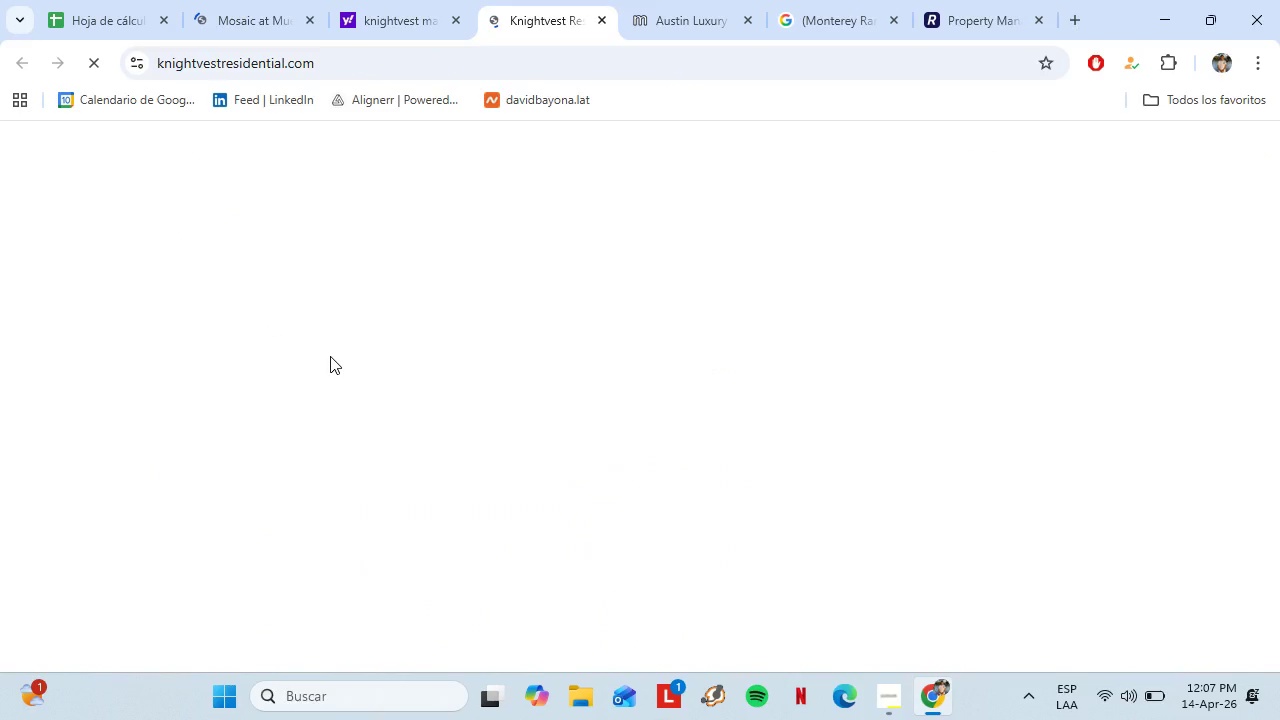 
left_click([282, 59])
 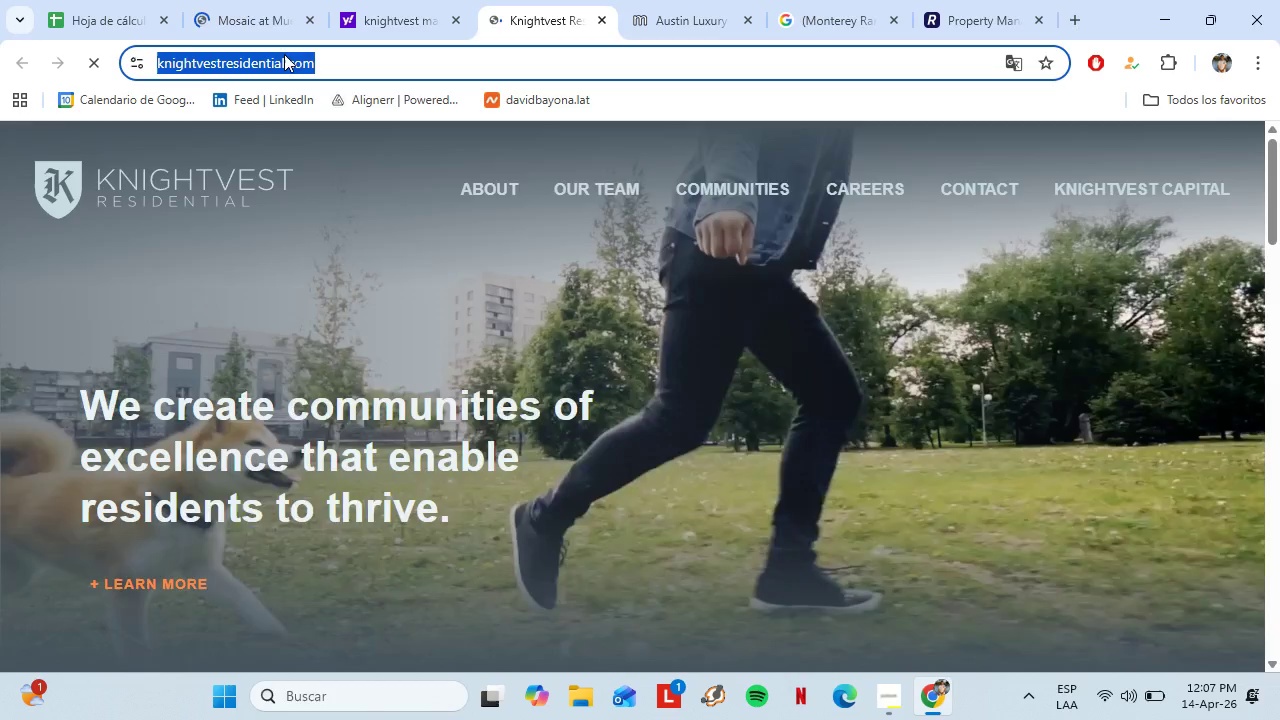 
key(Control+C)
 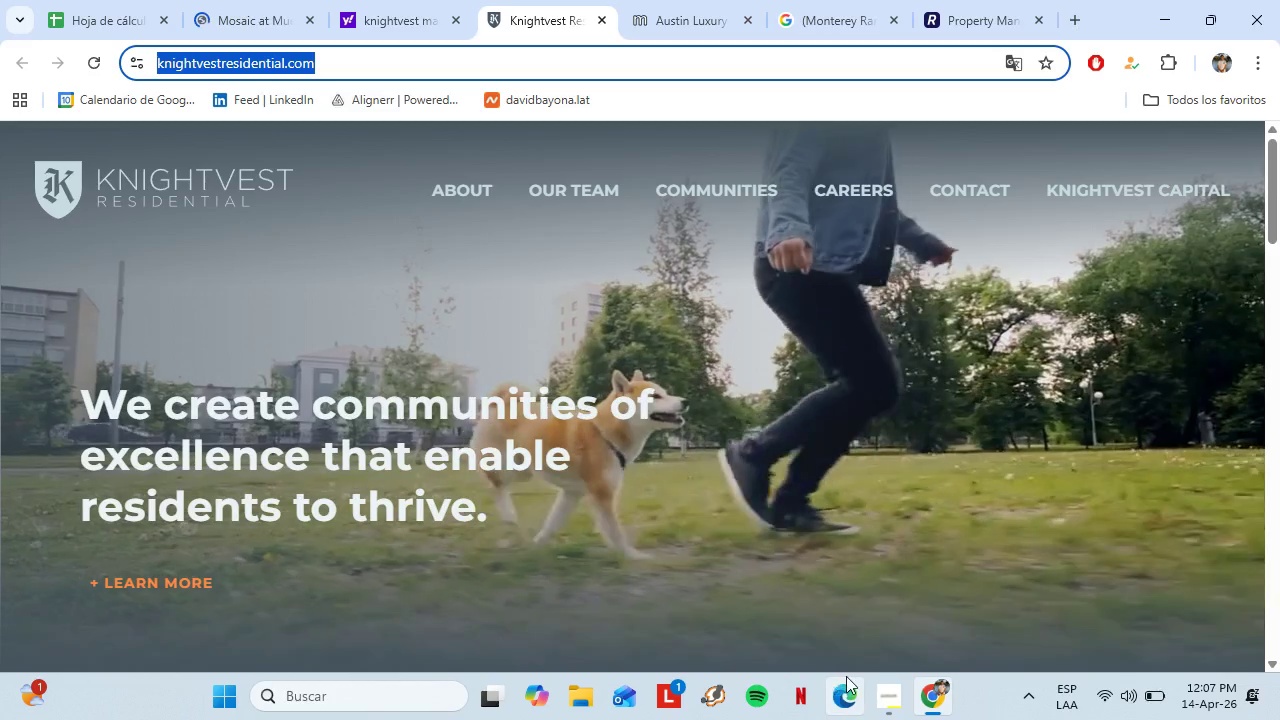 
left_click([492, 687])
 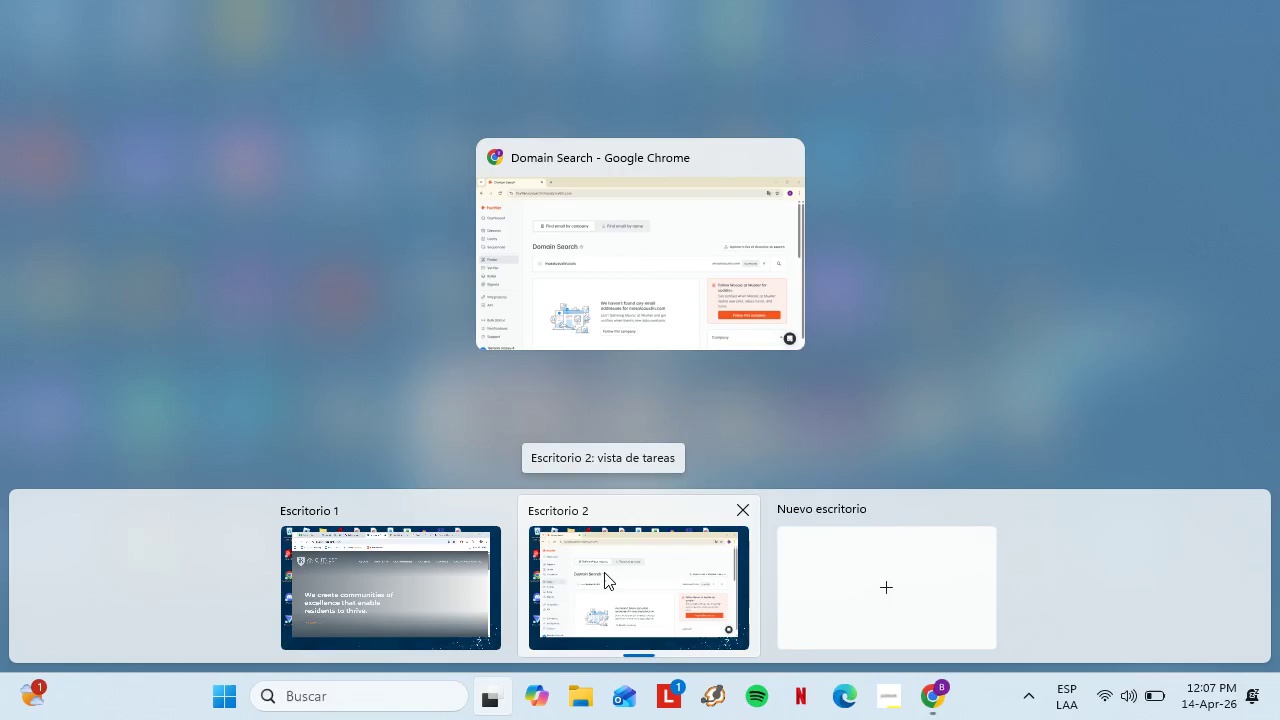 
left_click([604, 571])
 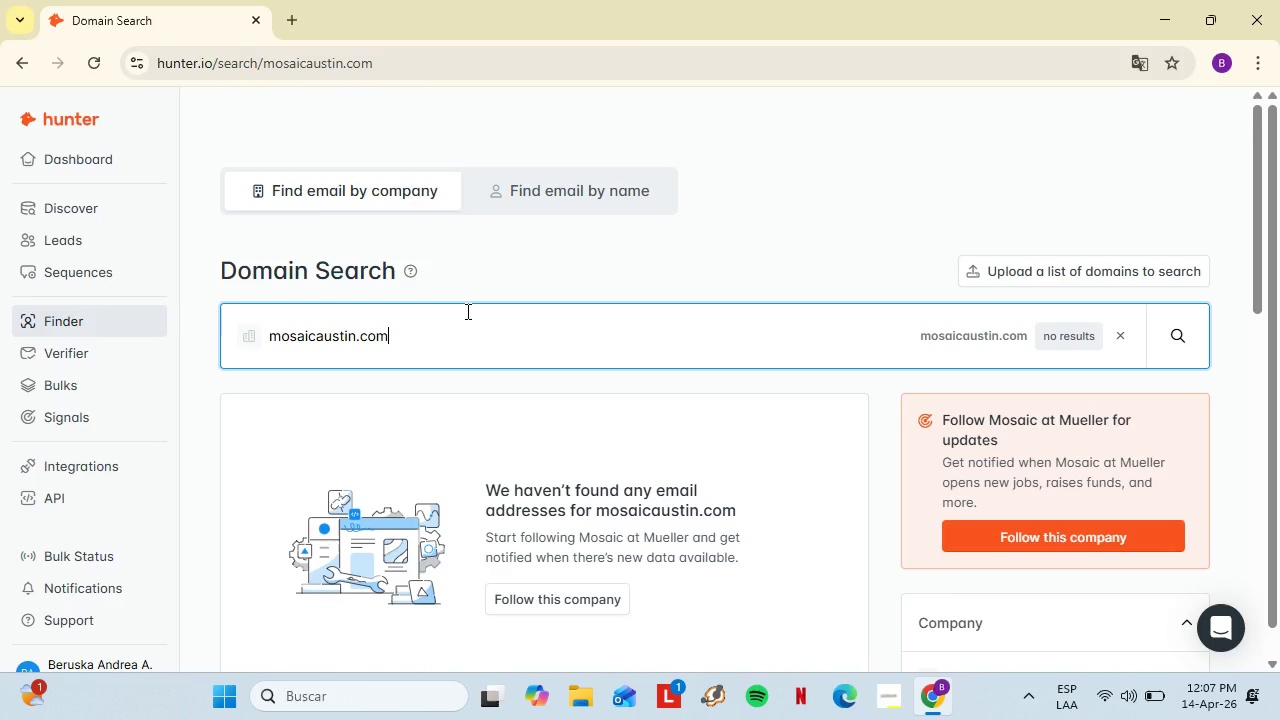 
double_click([464, 312])
 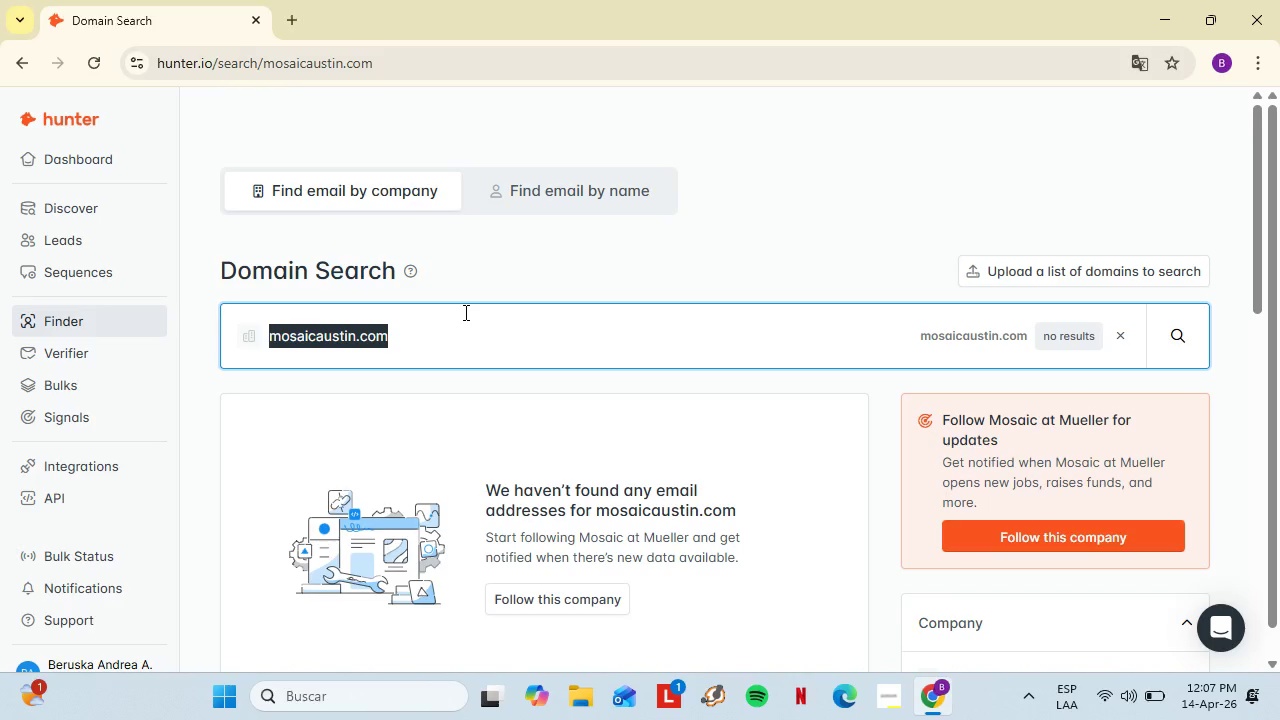 
triple_click([464, 312])
 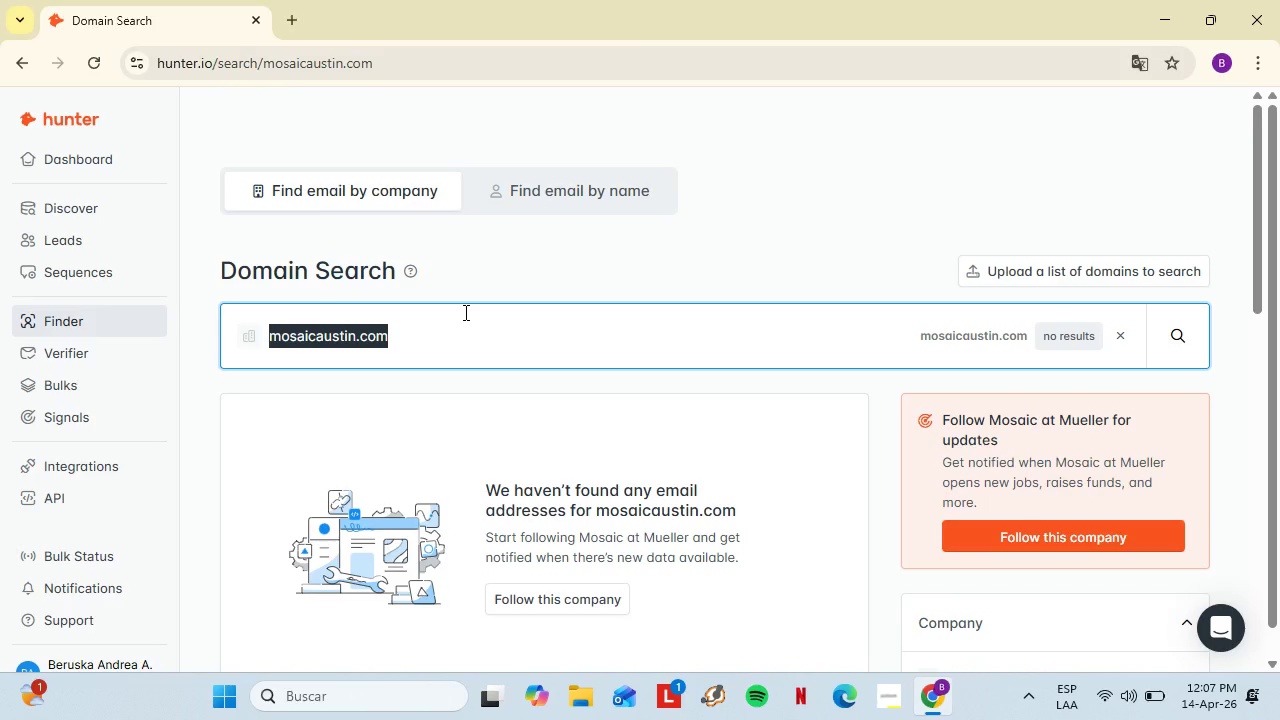 
key(Control+V)
 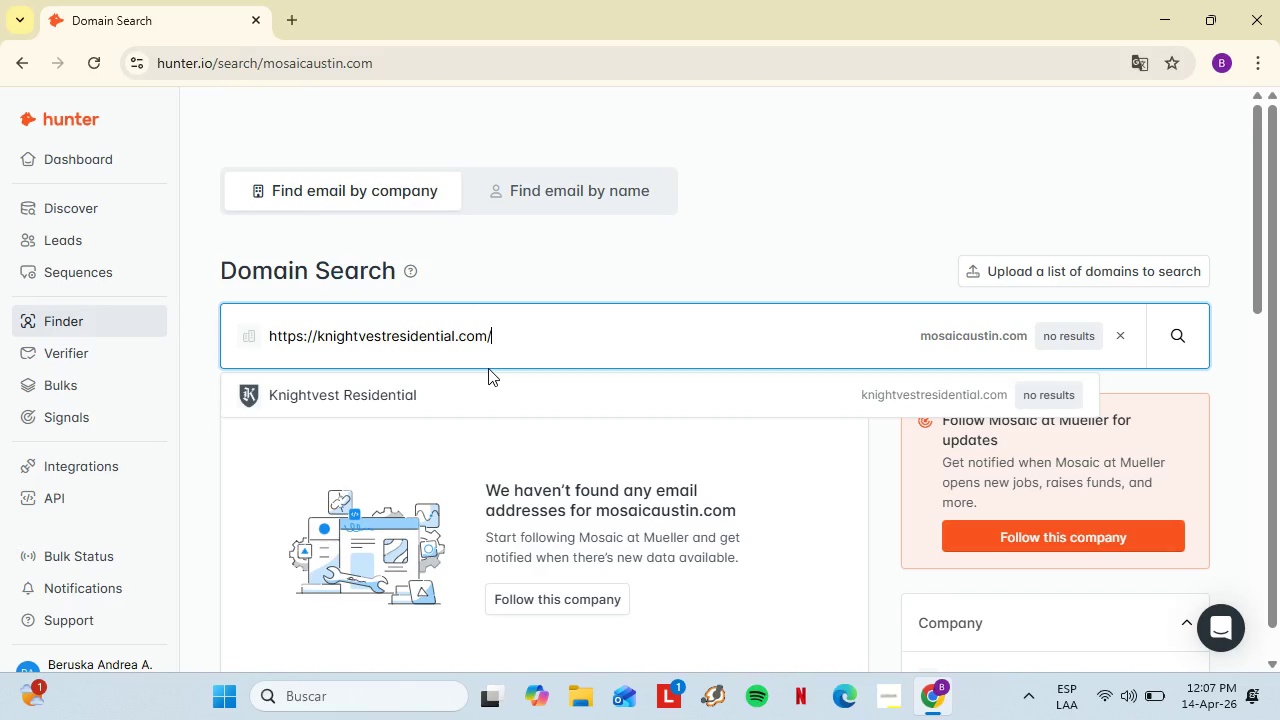 
left_click([455, 409])
 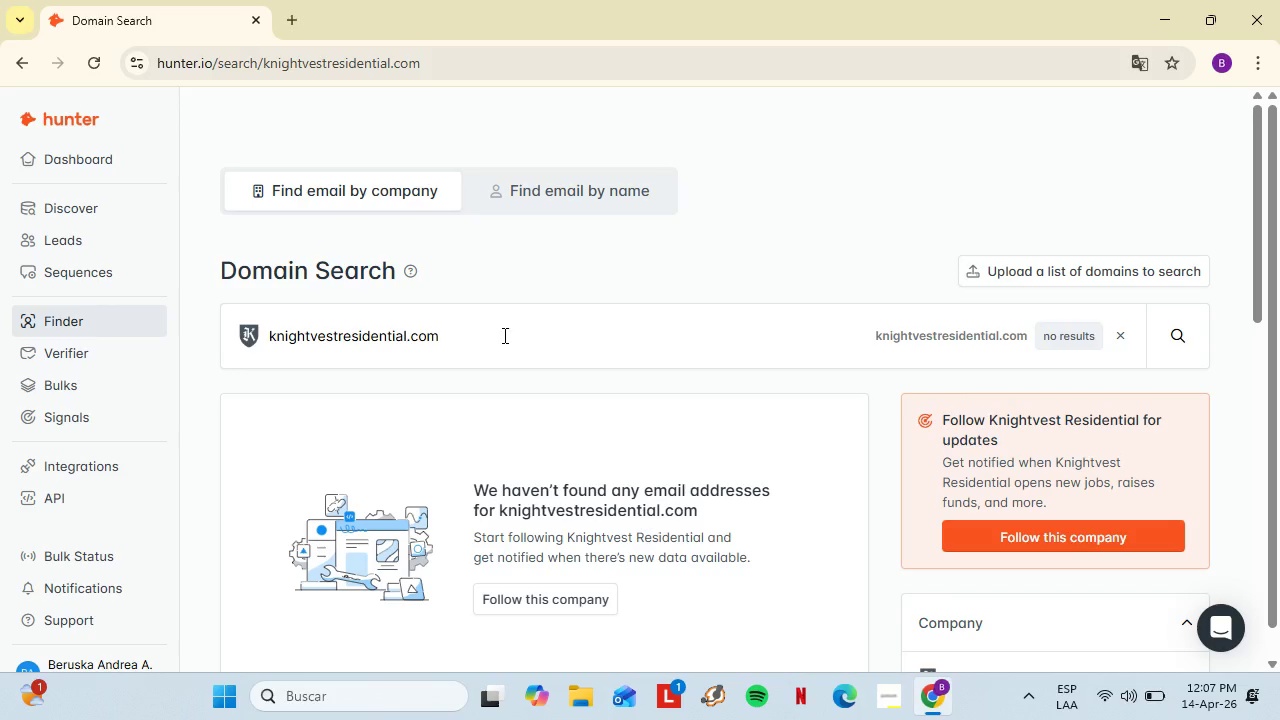 
scroll: coordinate [631, 535], scroll_direction: down, amount: 2.0
 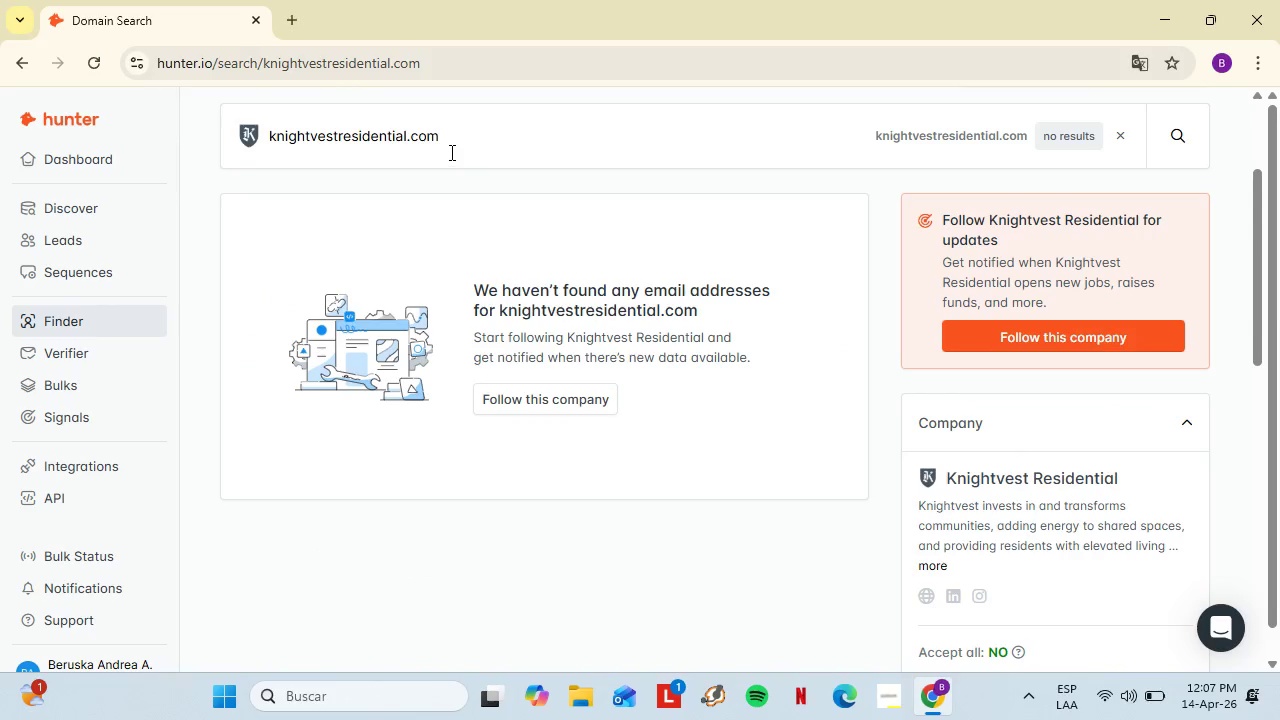 
left_click([450, 152])
 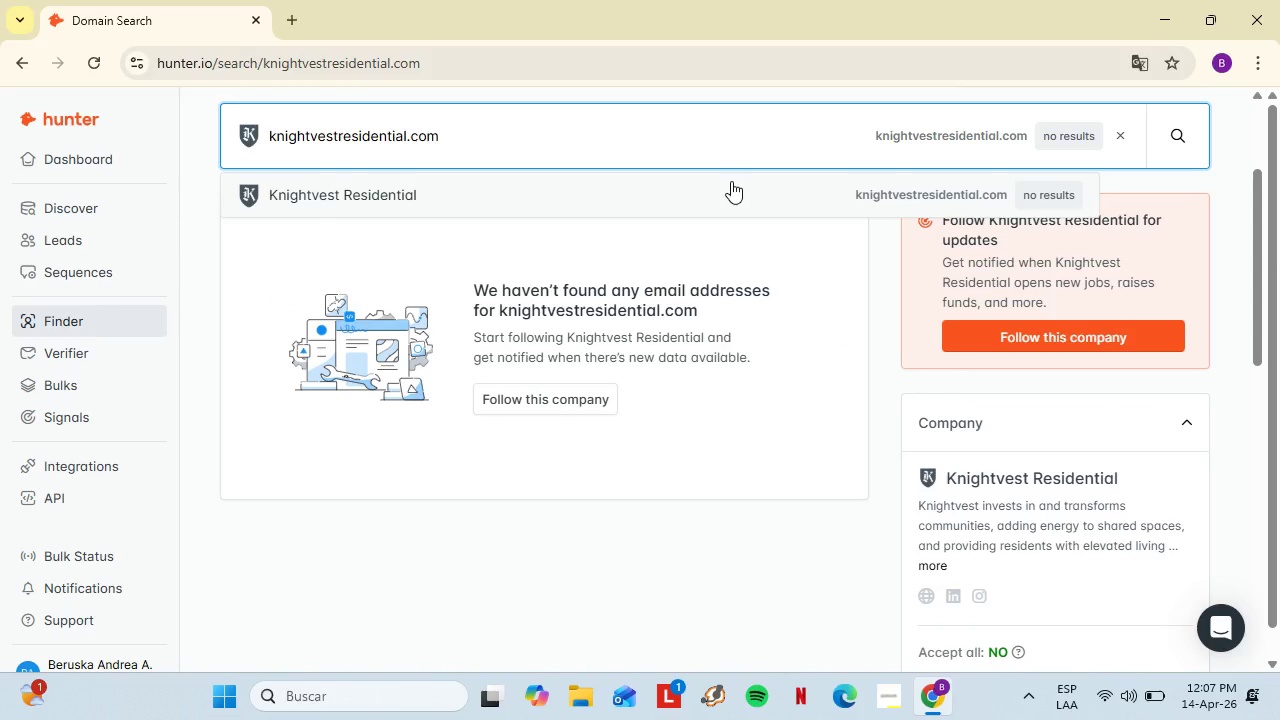 
left_click([731, 180])
 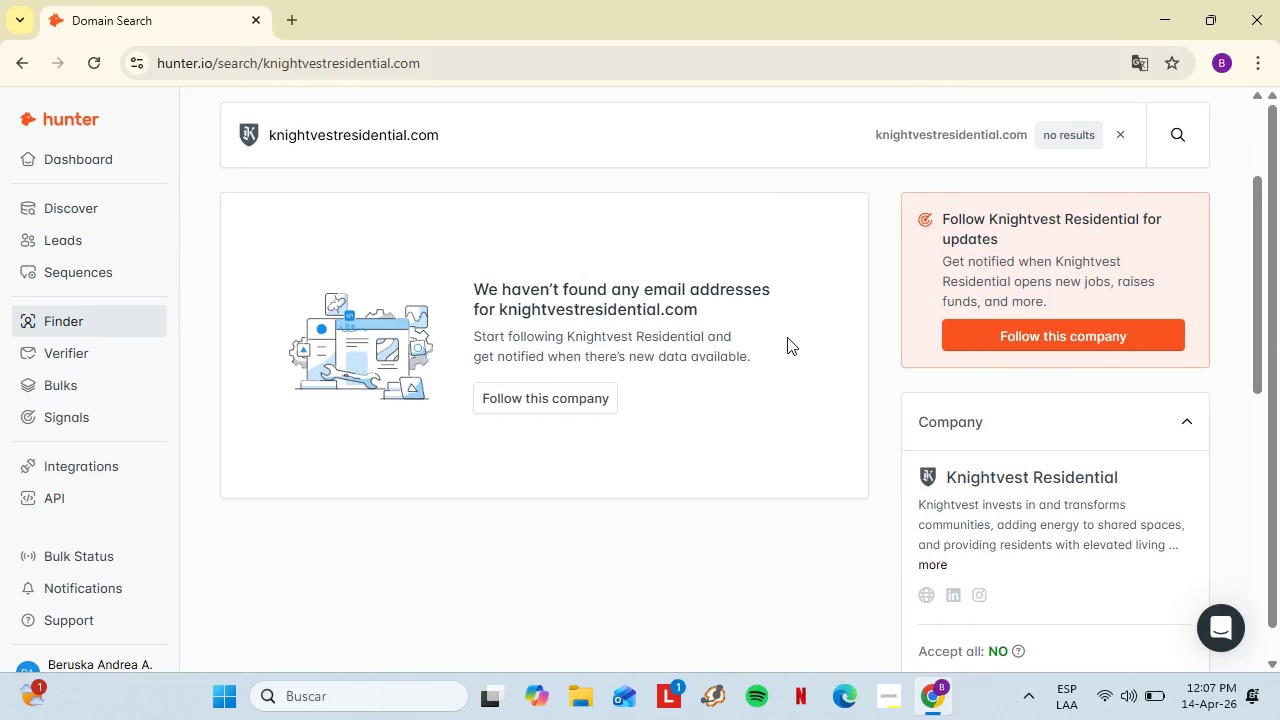 
scroll: coordinate [803, 420], scroll_direction: down, amount: 4.0
 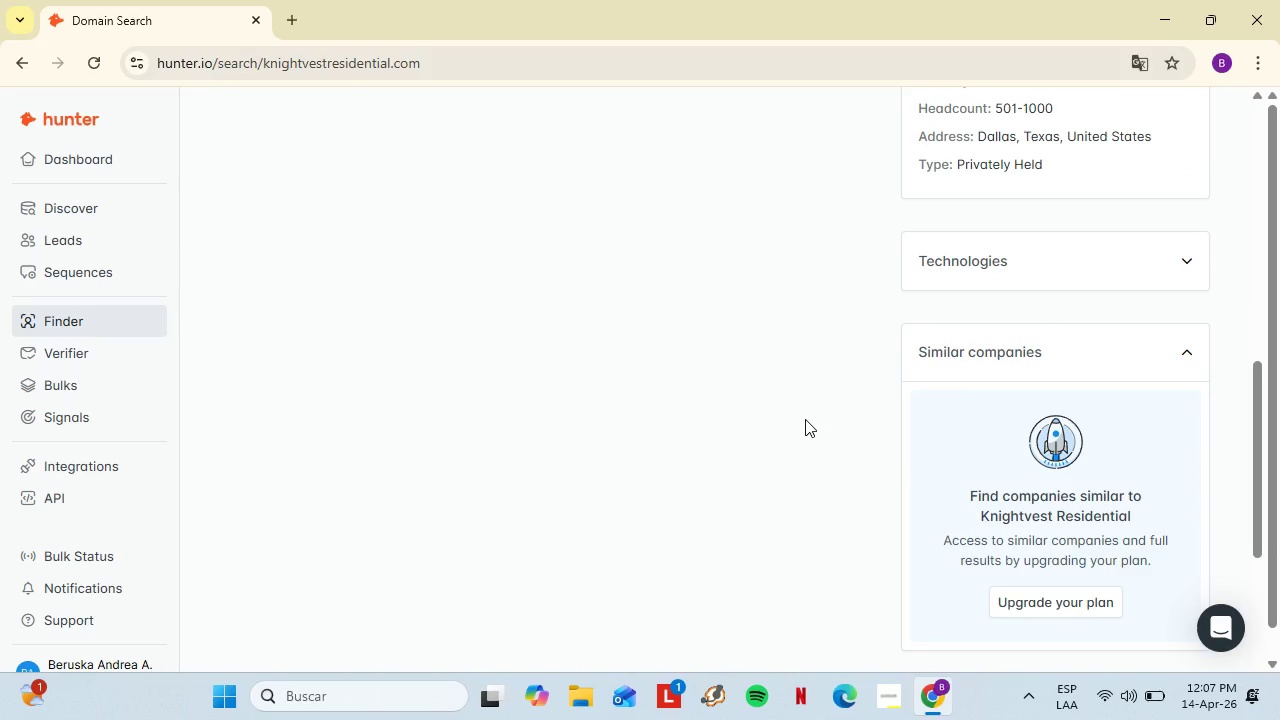 
scroll: coordinate [806, 419], scroll_direction: up, amount: 9.0
 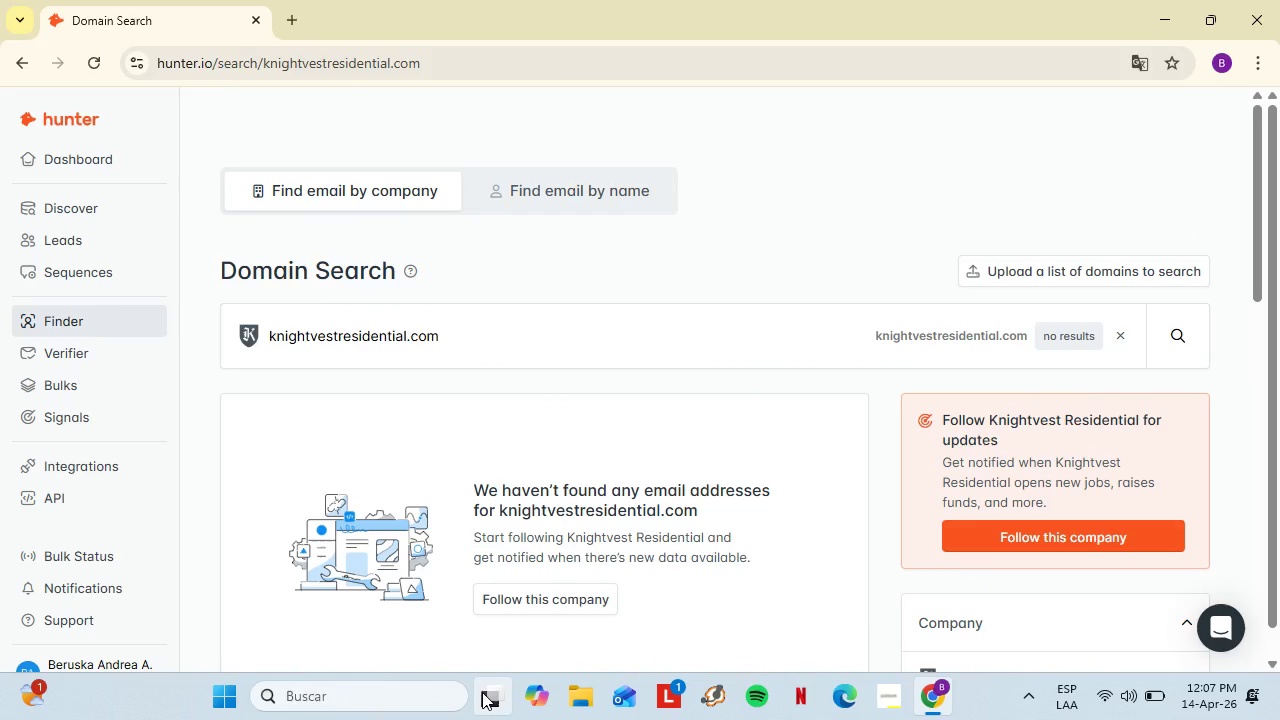 
left_click([482, 692])
 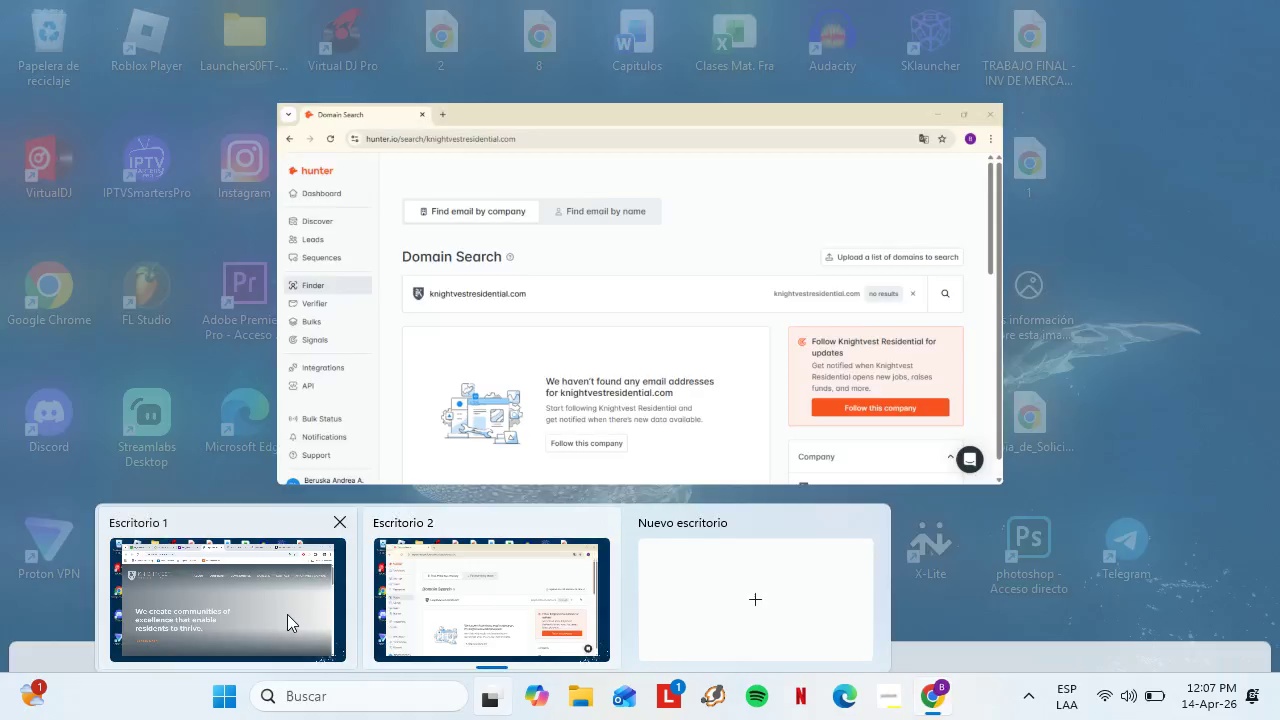 
left_click([287, 614])
 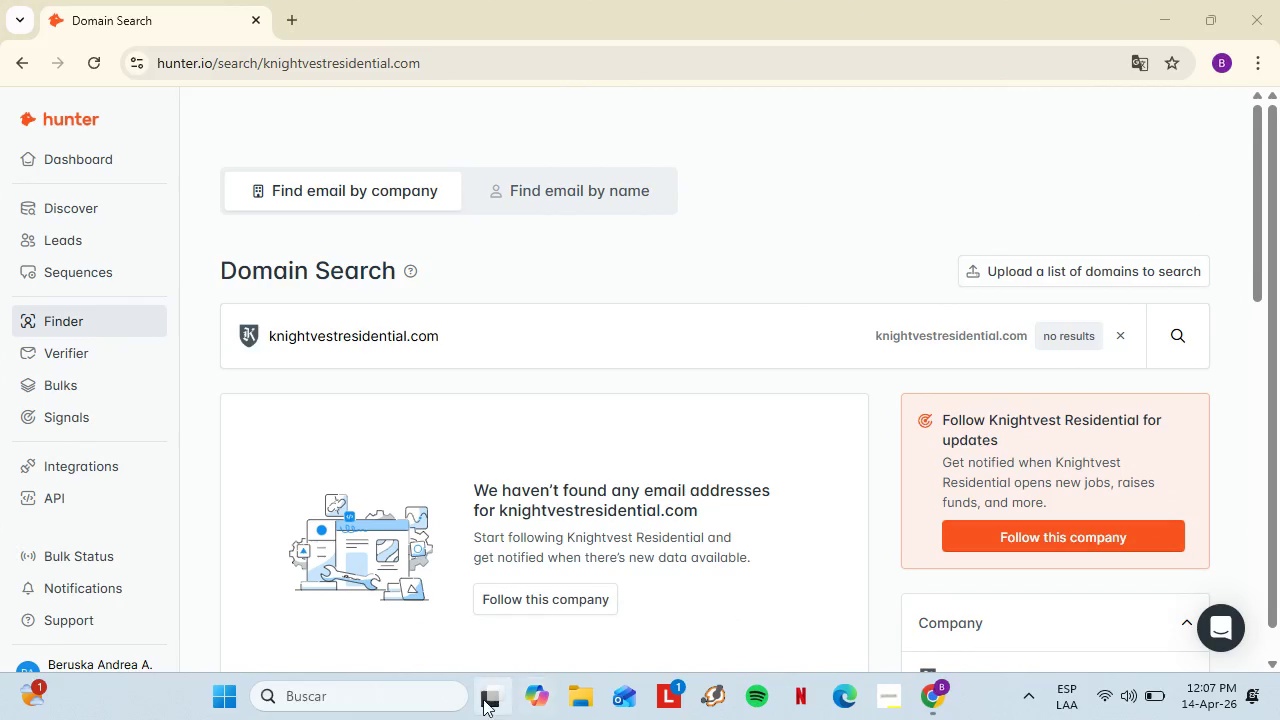 
left_click([479, 700])
 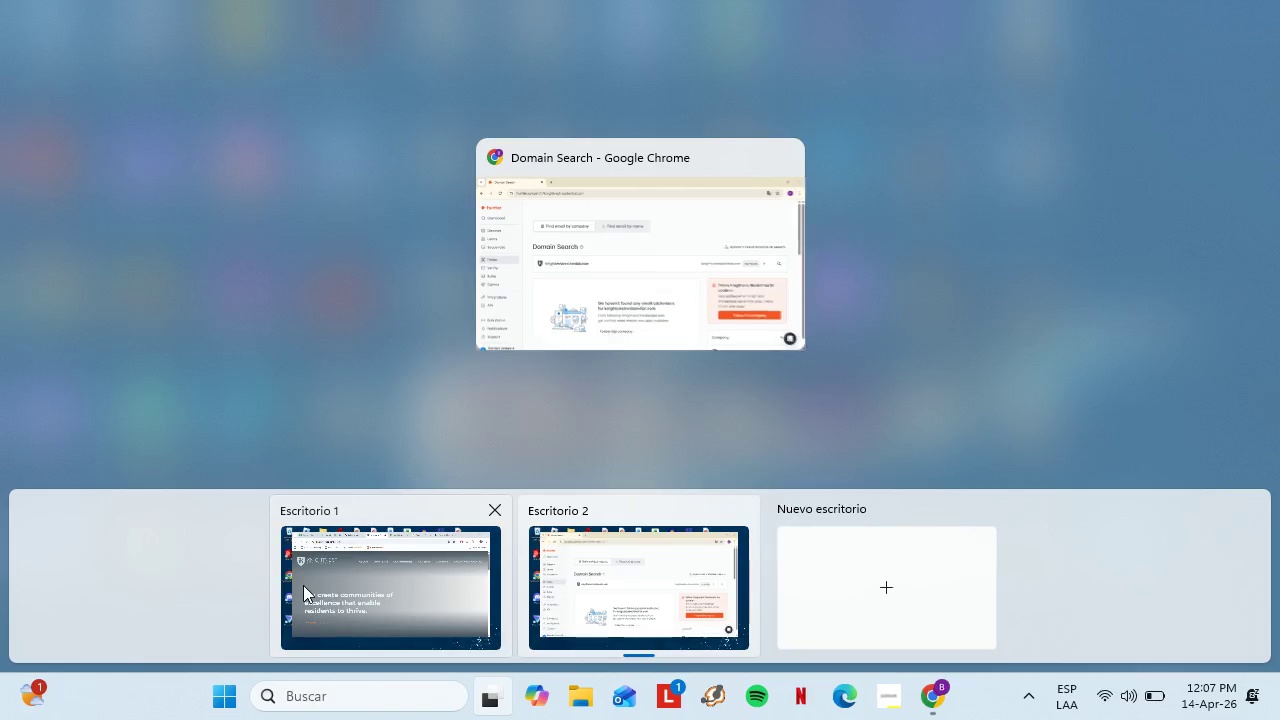 
left_click([303, 585])
 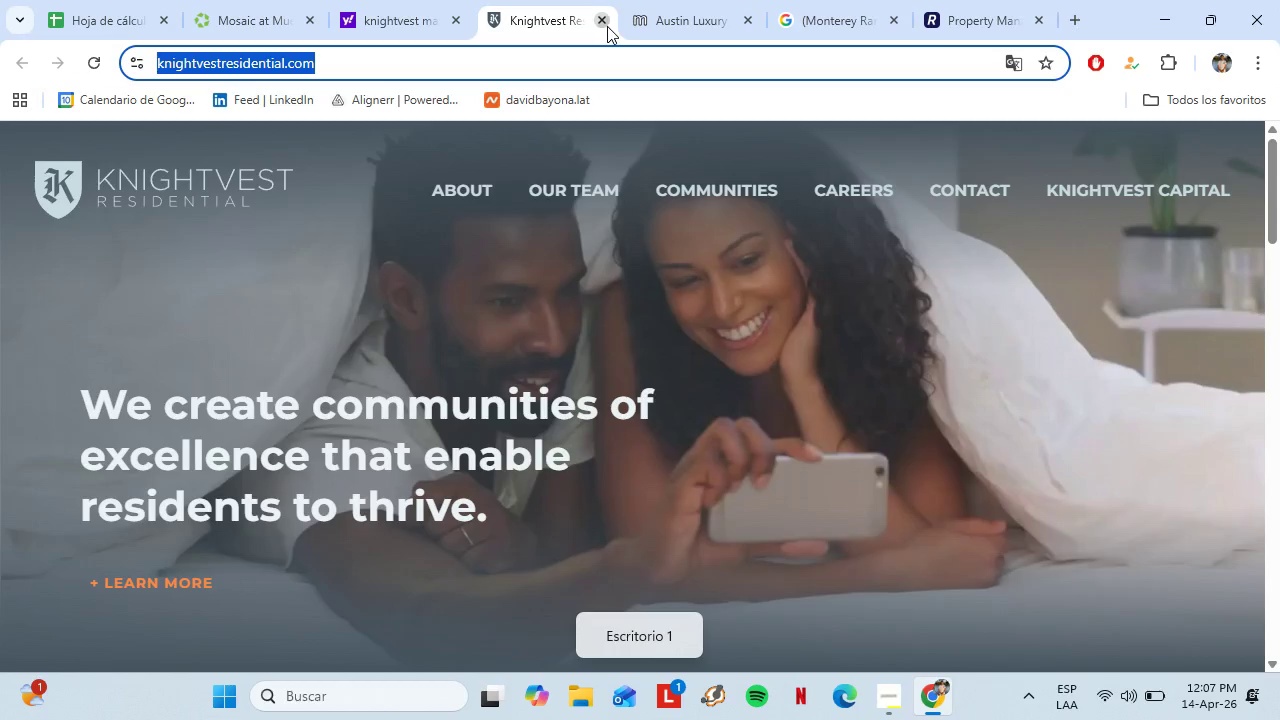 
double_click([607, 25])
 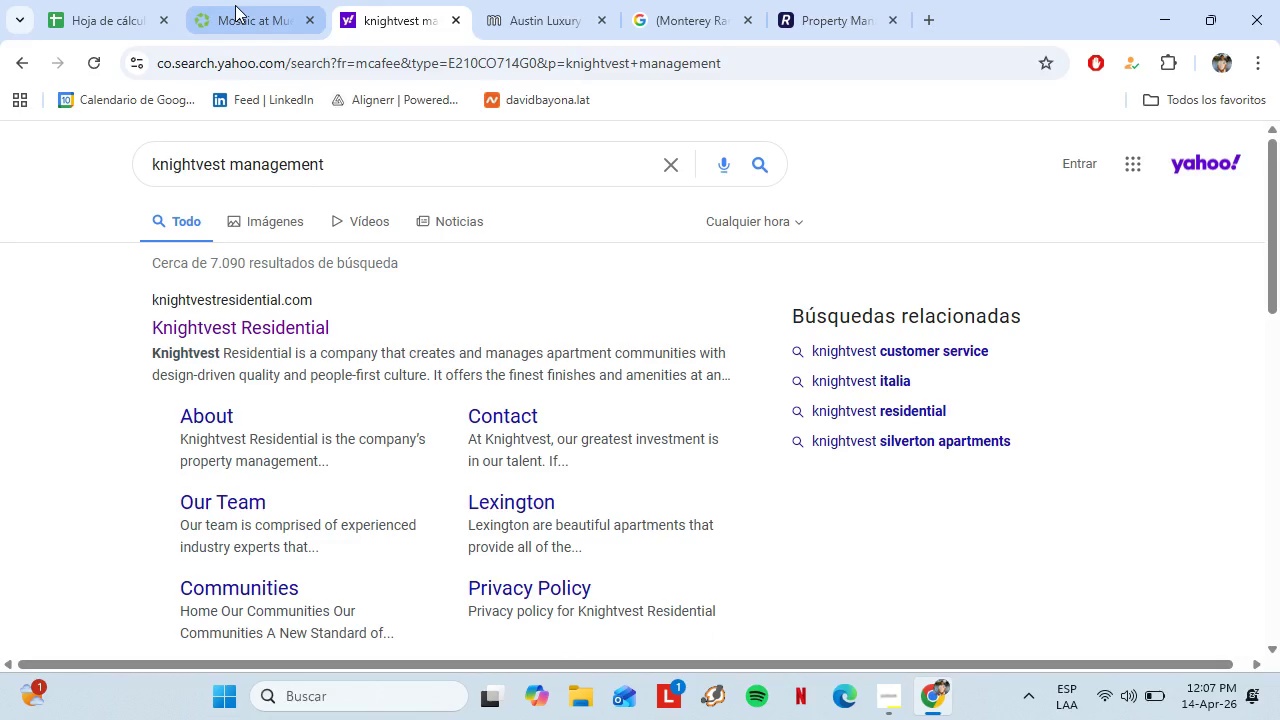 
left_click([240, 1])
 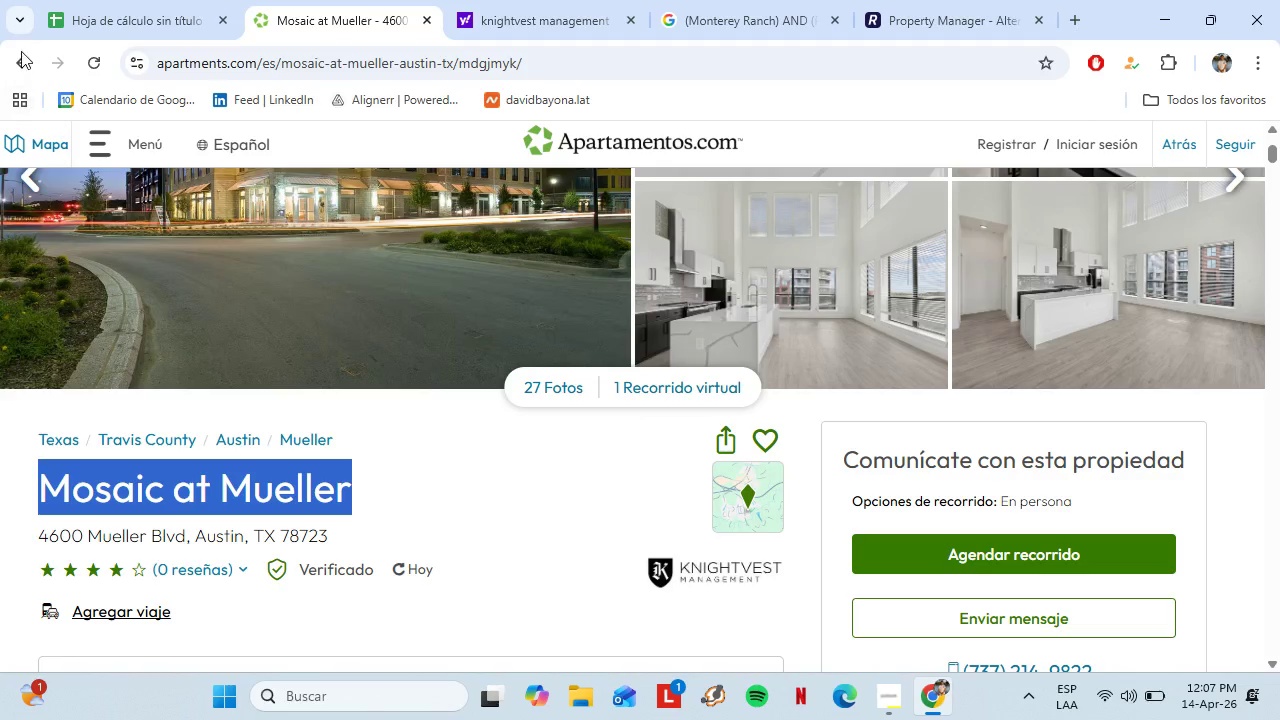 
double_click([20, 53])
 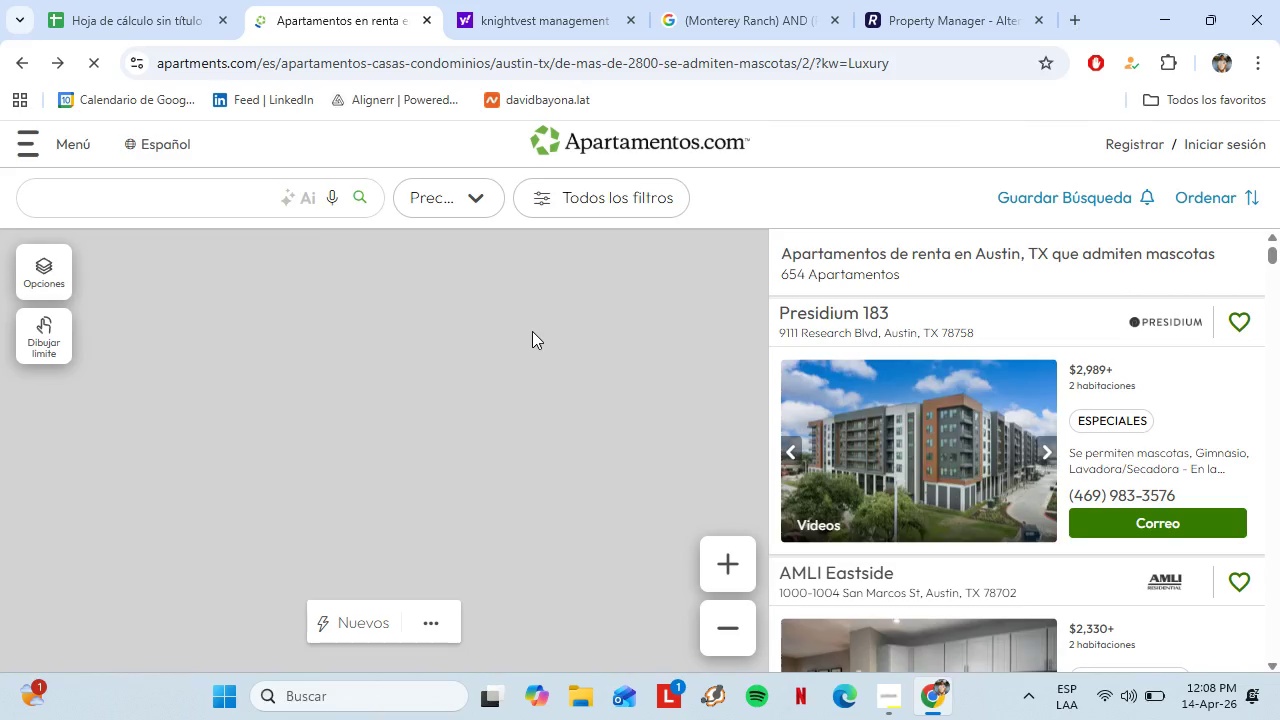 
wait(6.08)
 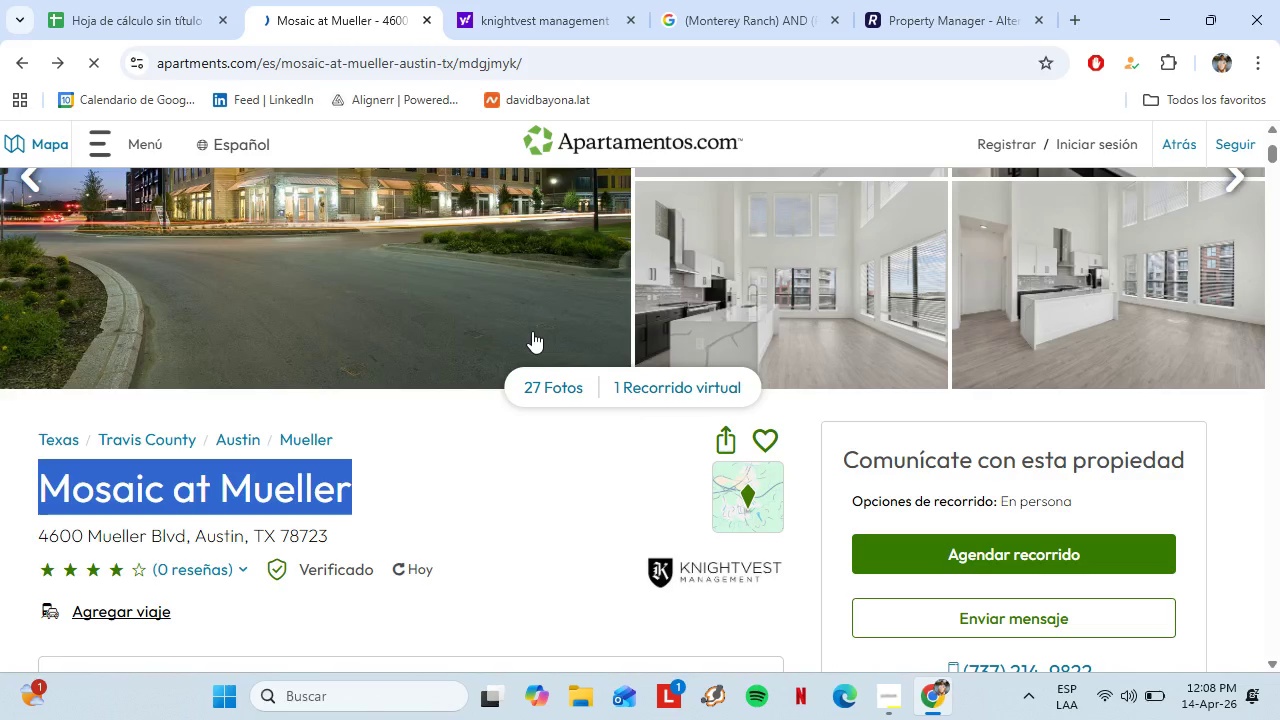 
scroll: coordinate [916, 447], scroll_direction: down, amount: 3.0
 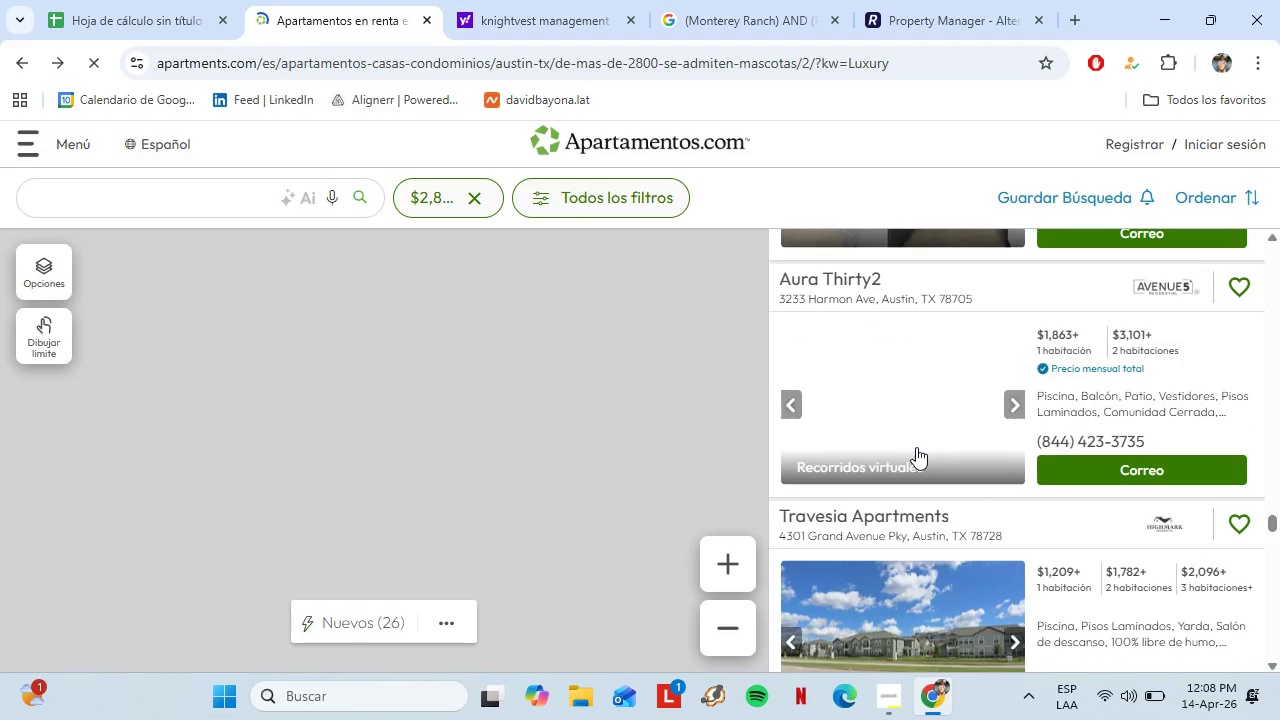 
scroll: coordinate [916, 447], scroll_direction: none, amount: 0.0
 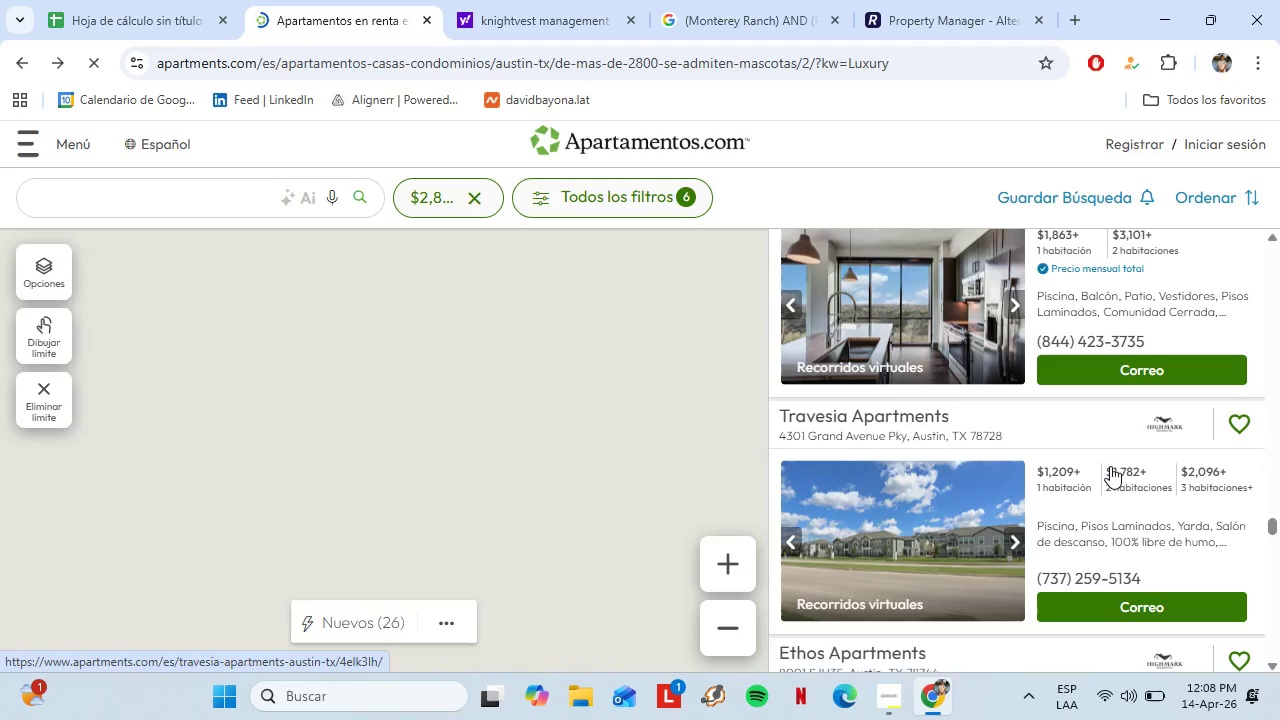 
left_click([100, 0])
 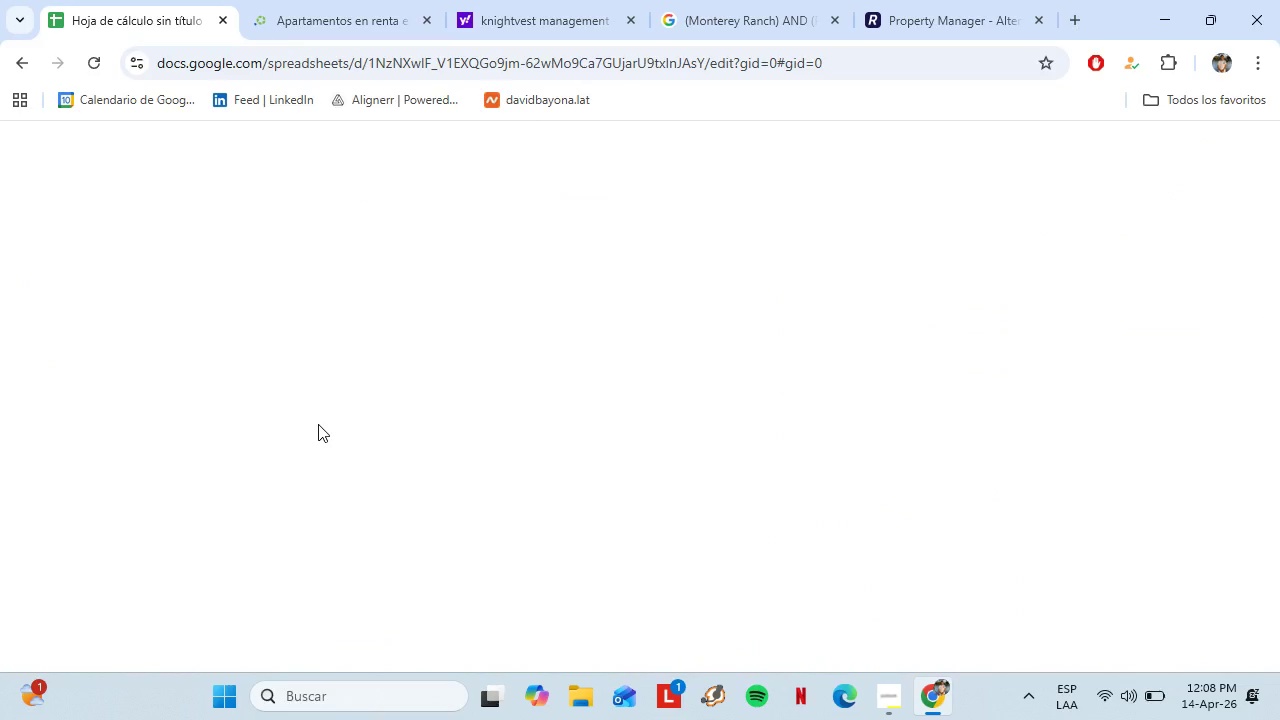 
scroll: coordinate [222, 477], scroll_direction: up, amount: 3.0
 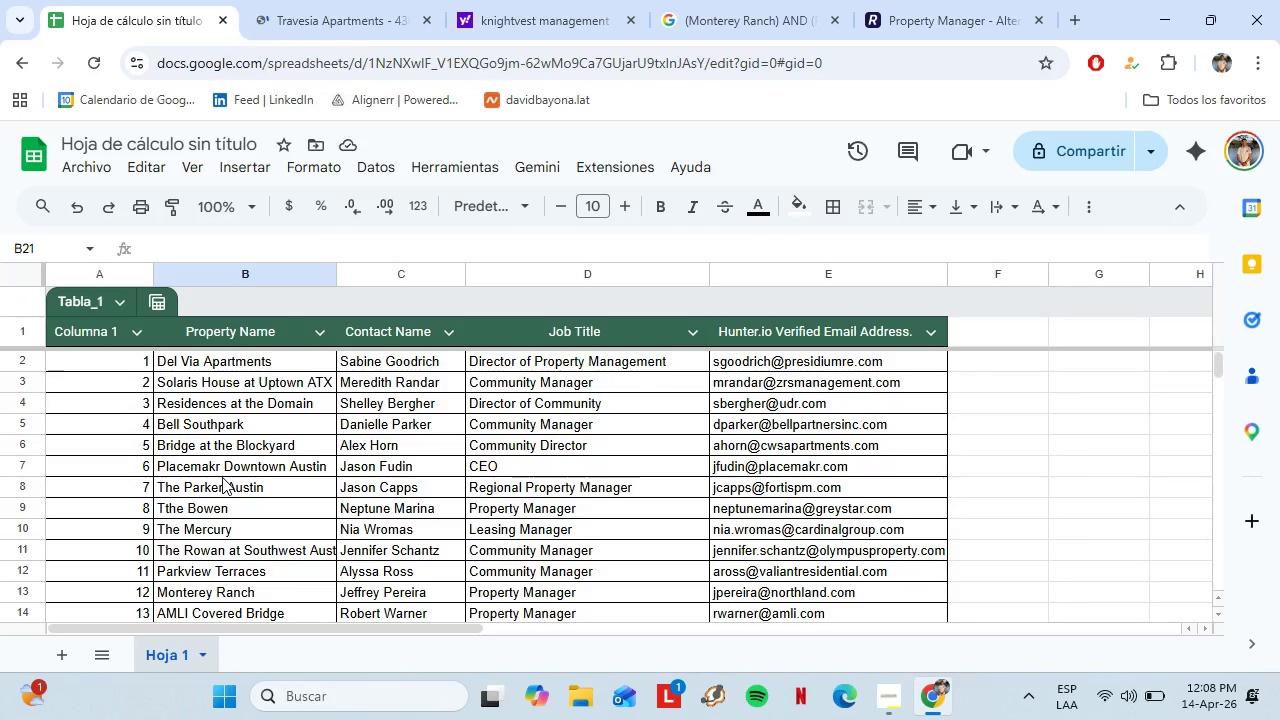 
scroll: coordinate [458, 426], scroll_direction: down, amount: 2.0
 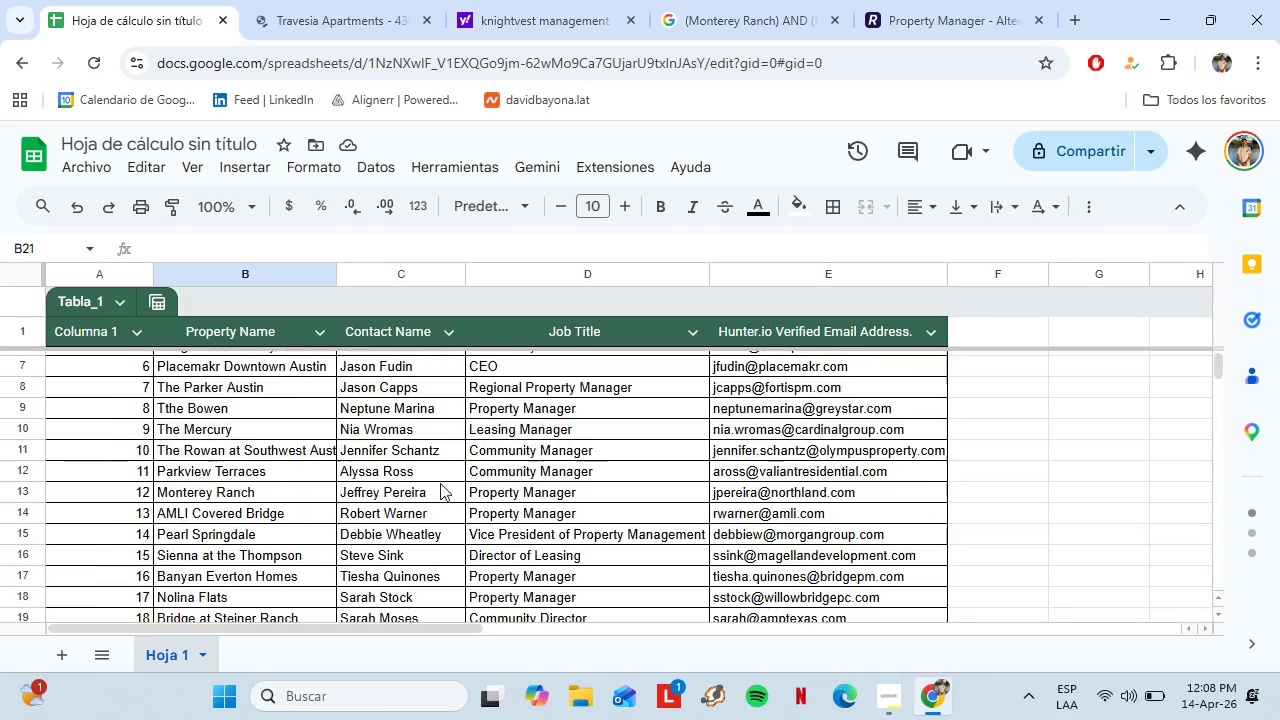 
scroll: coordinate [439, 483], scroll_direction: up, amount: 3.0
 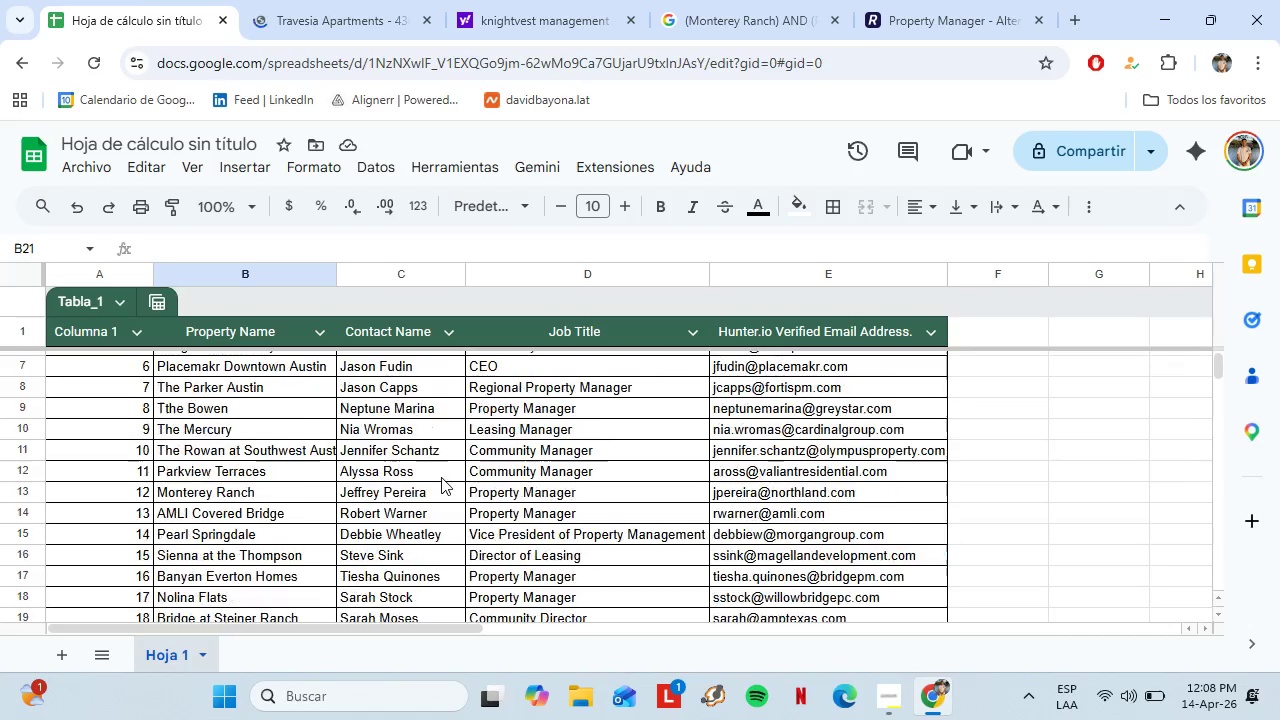 
scroll: coordinate [425, 475], scroll_direction: down, amount: 2.0
 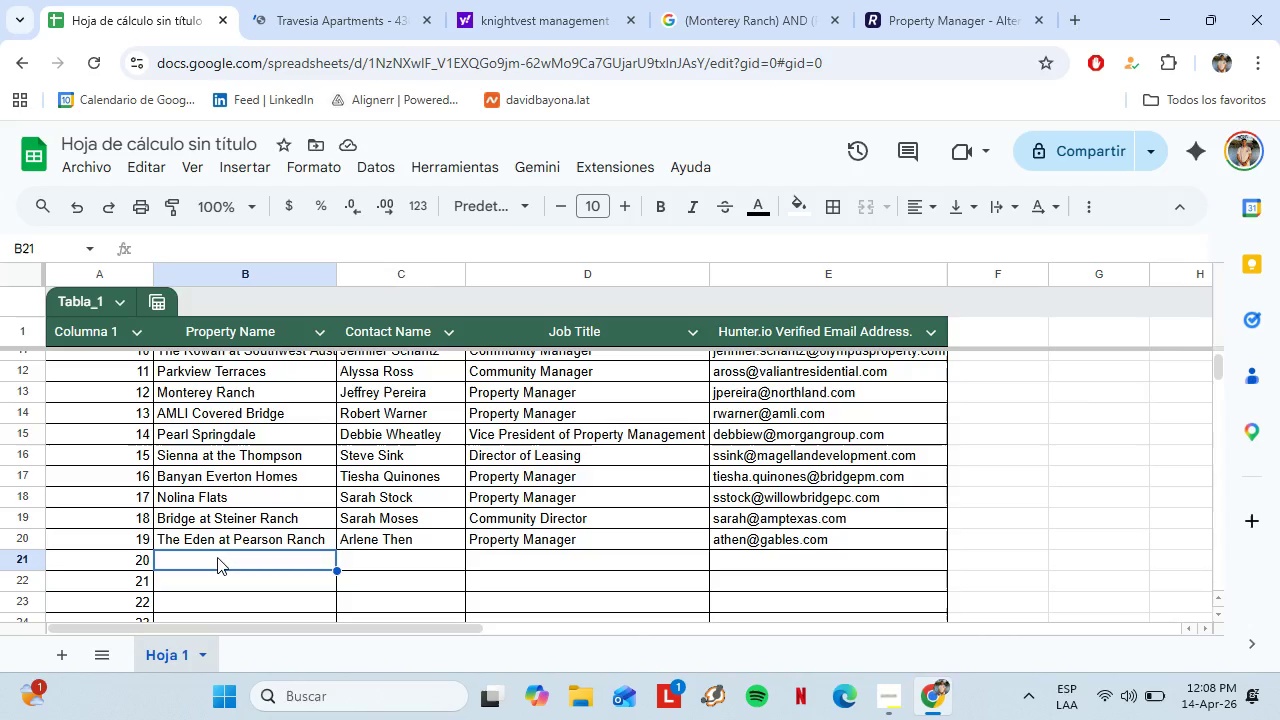 
left_click([217, 557])
 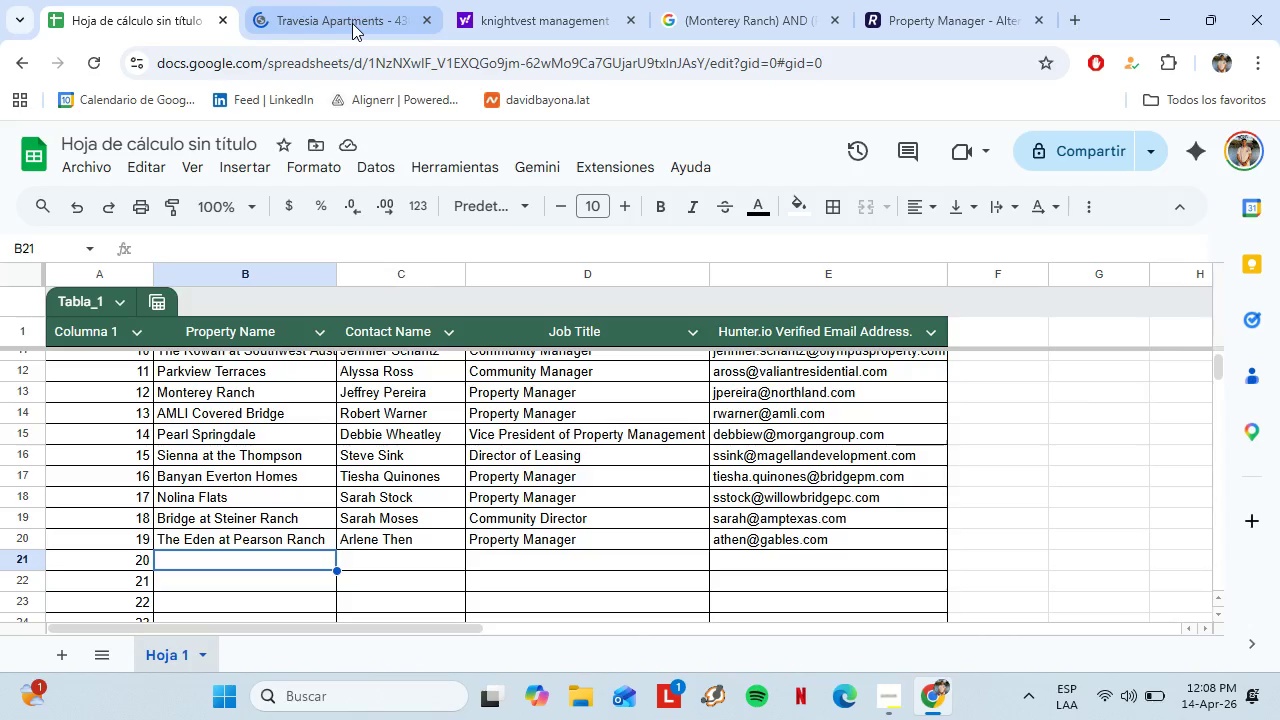 
left_click([352, 23])
 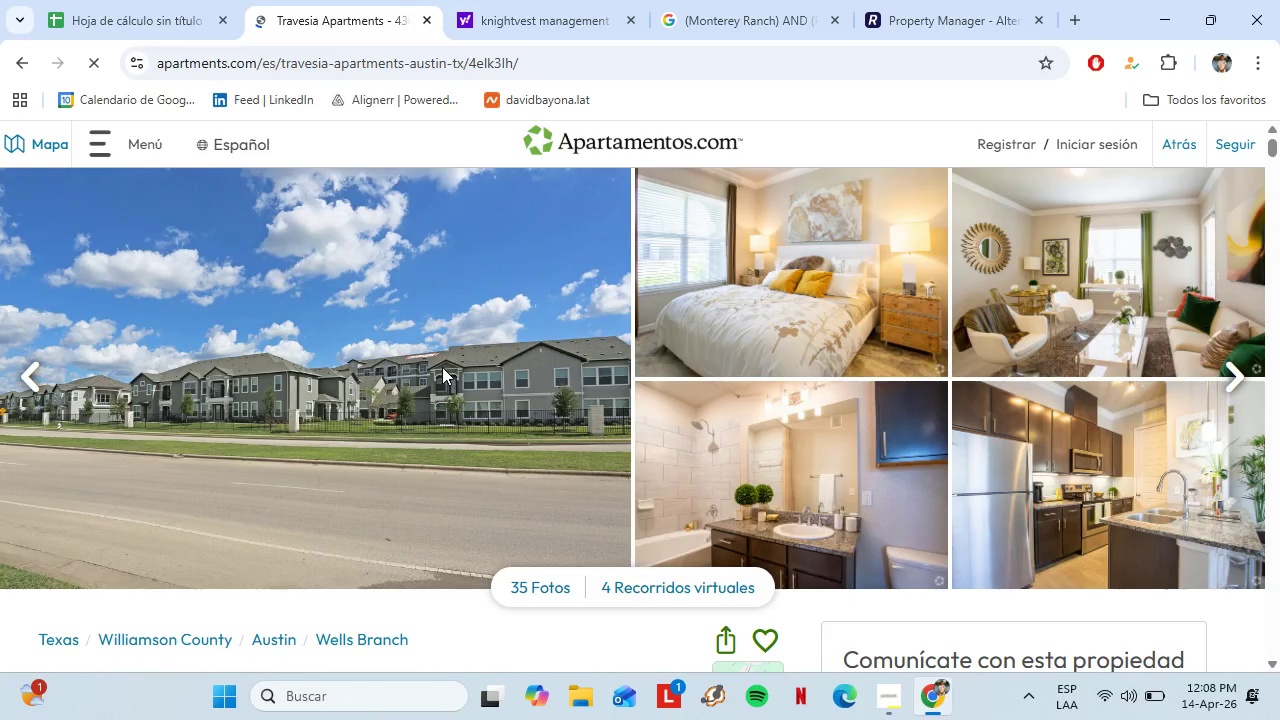 
wait(7.48)
 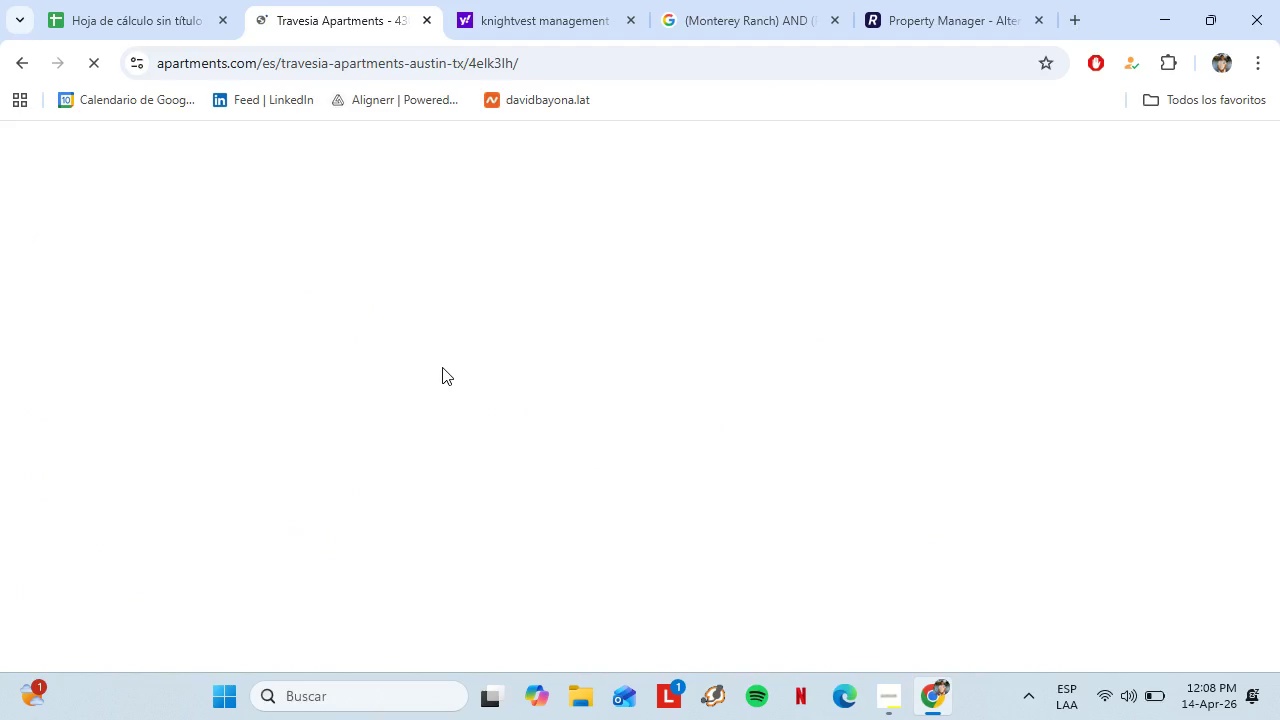 
scroll: coordinate [499, 406], scroll_direction: down, amount: 2.0
 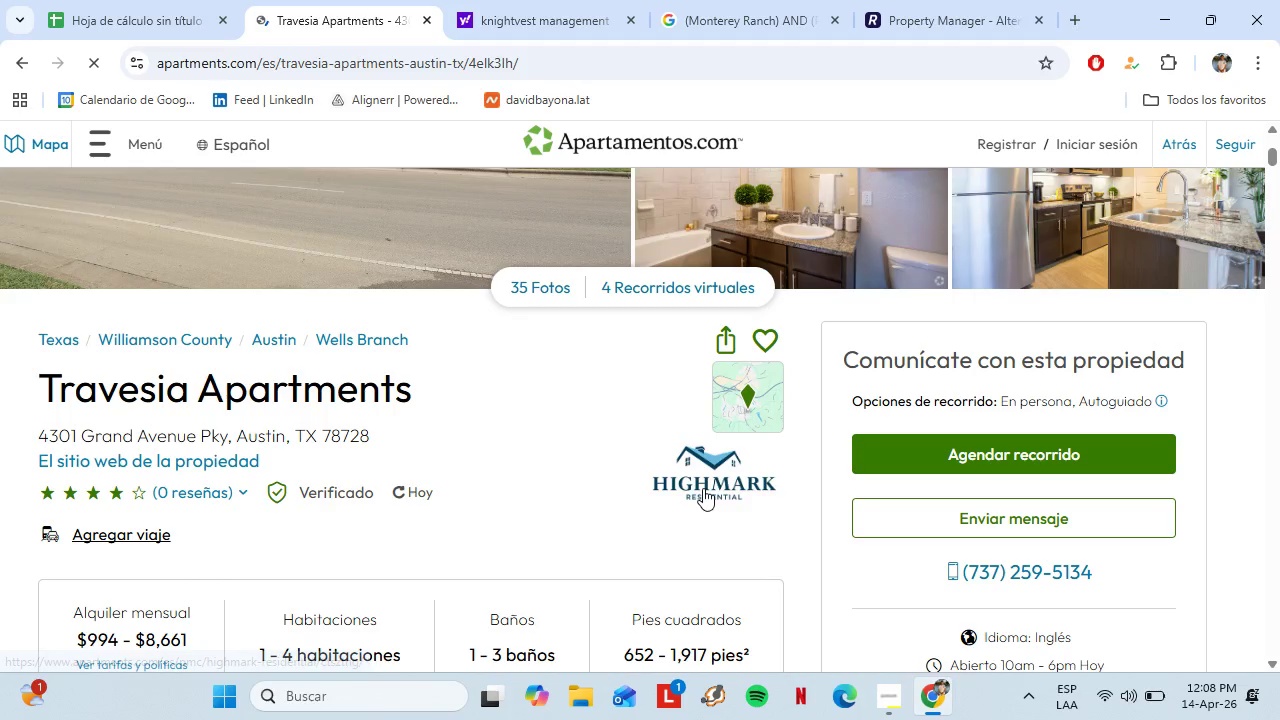 
right_click([692, 480])
 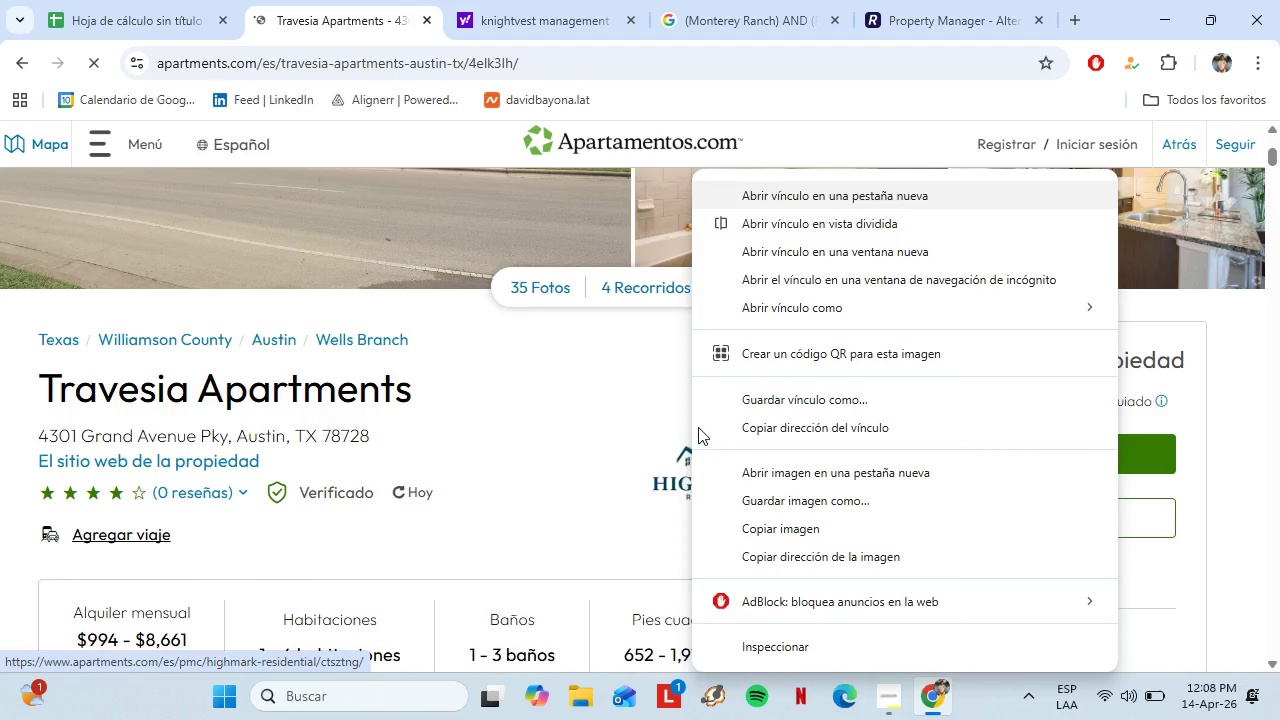 
left_click([744, 205])
 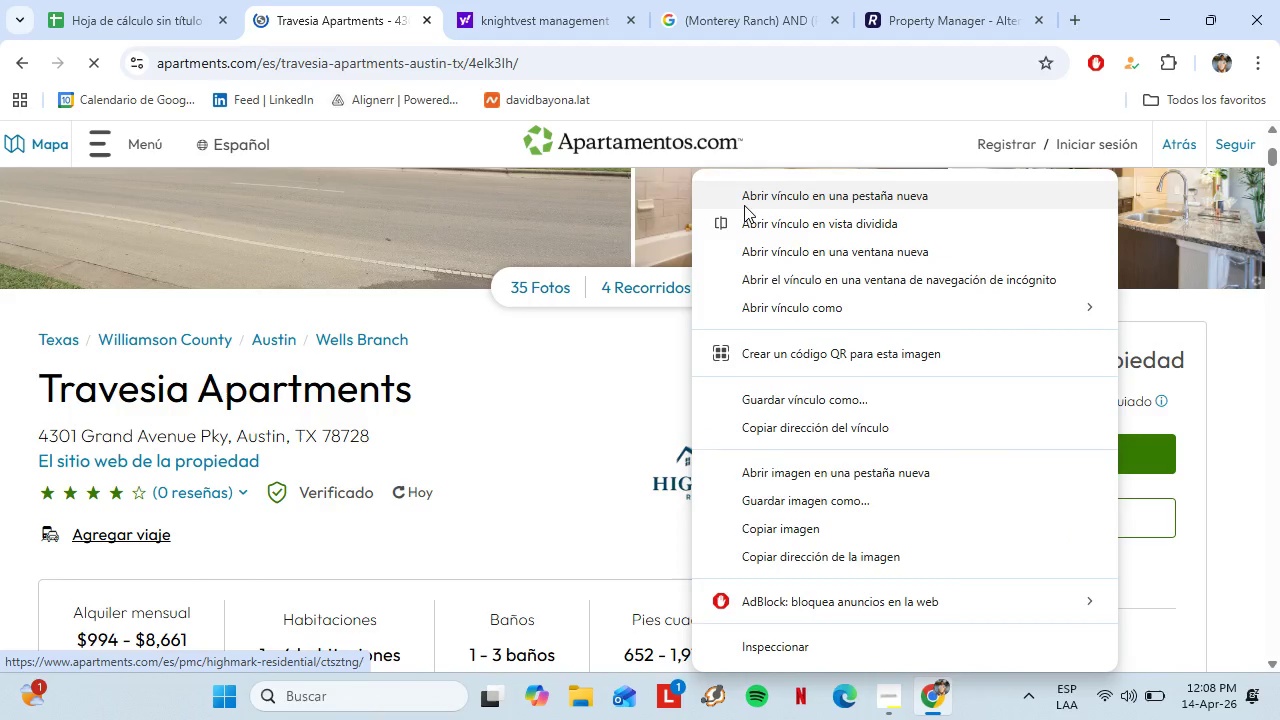 
left_click([482, 0])
 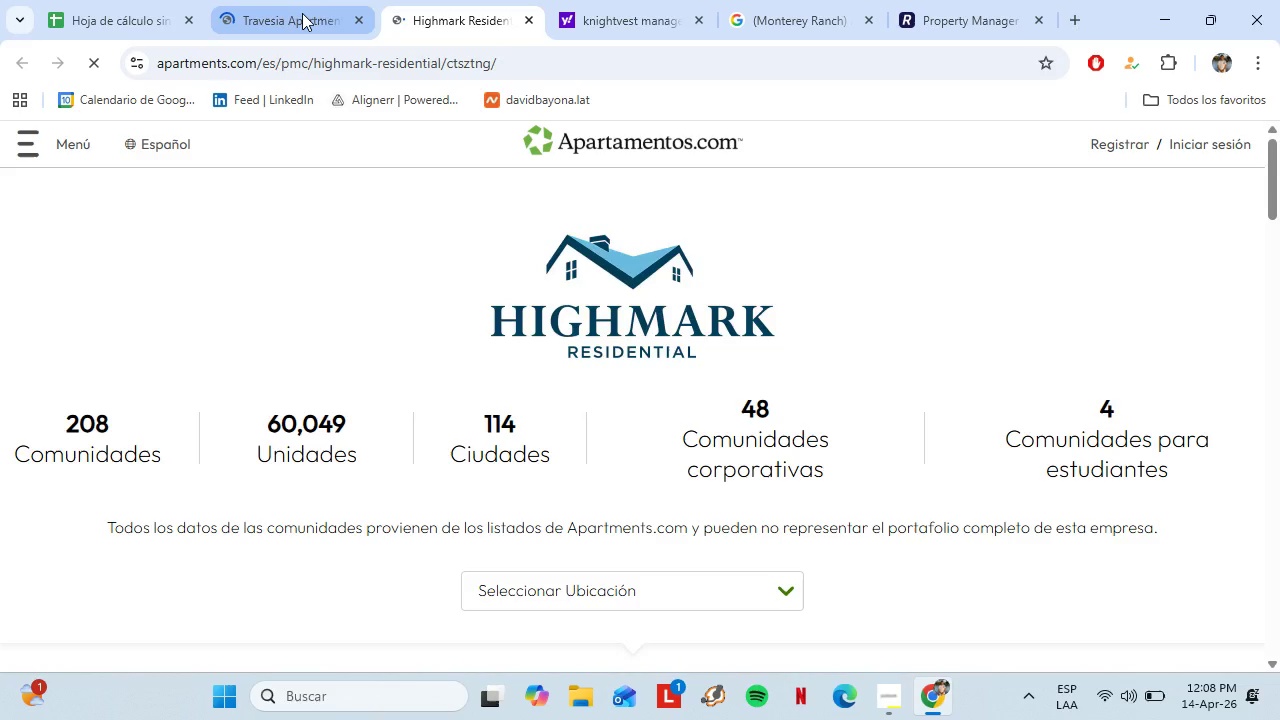 
scroll: coordinate [838, 464], scroll_direction: down, amount: 36.0
 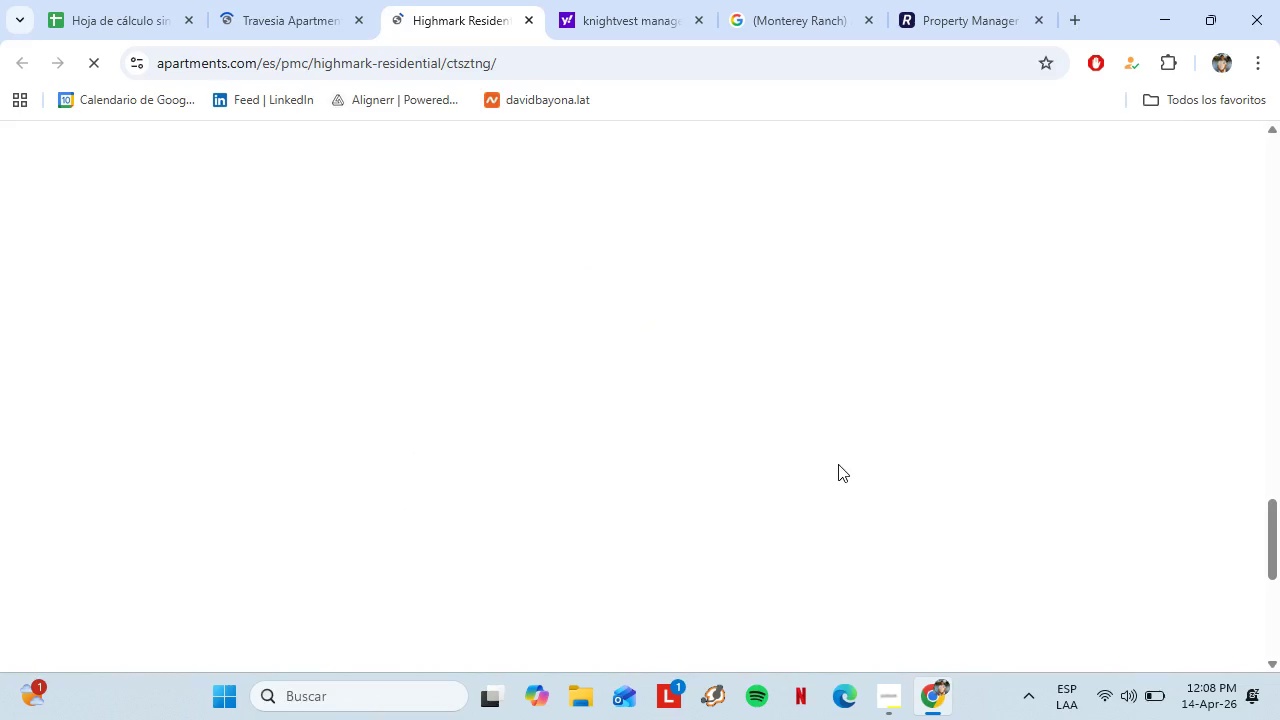 
scroll: coordinate [838, 465], scroll_direction: up, amount: 12.0
 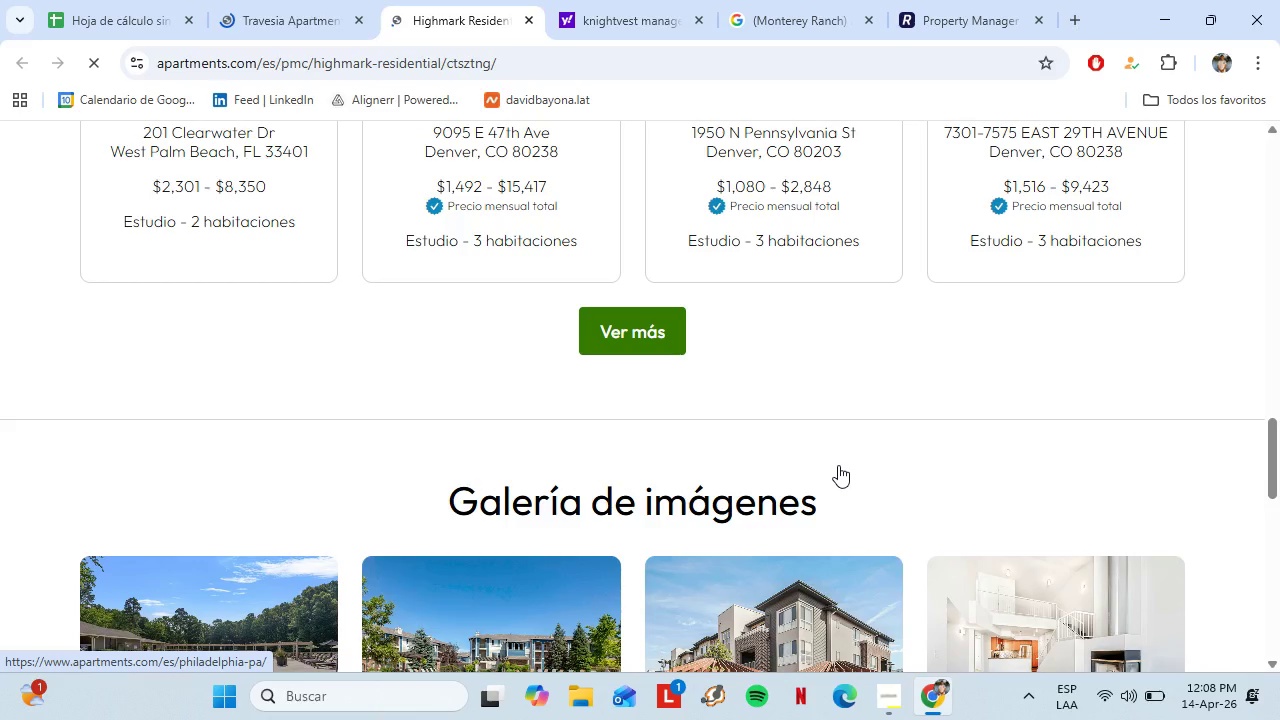 
left_click([647, 364])
 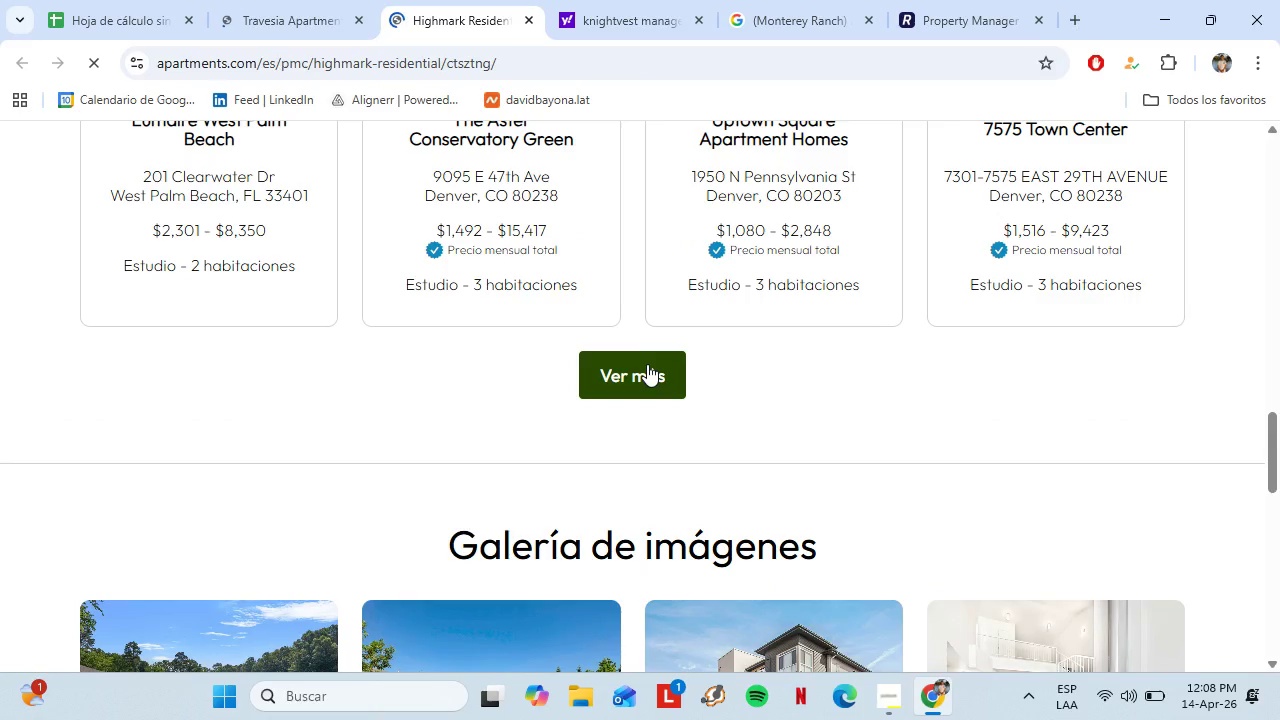 
scroll: coordinate [934, 426], scroll_direction: down, amount: 16.0
 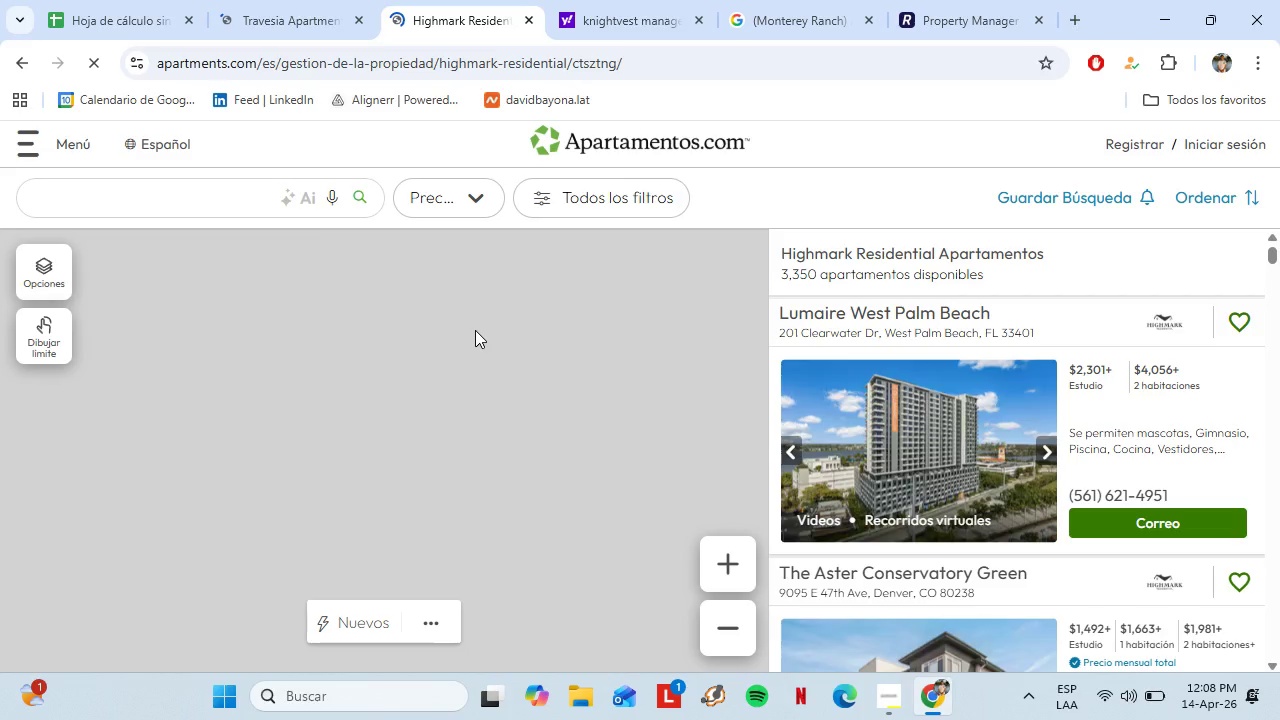 
wait(7.22)
 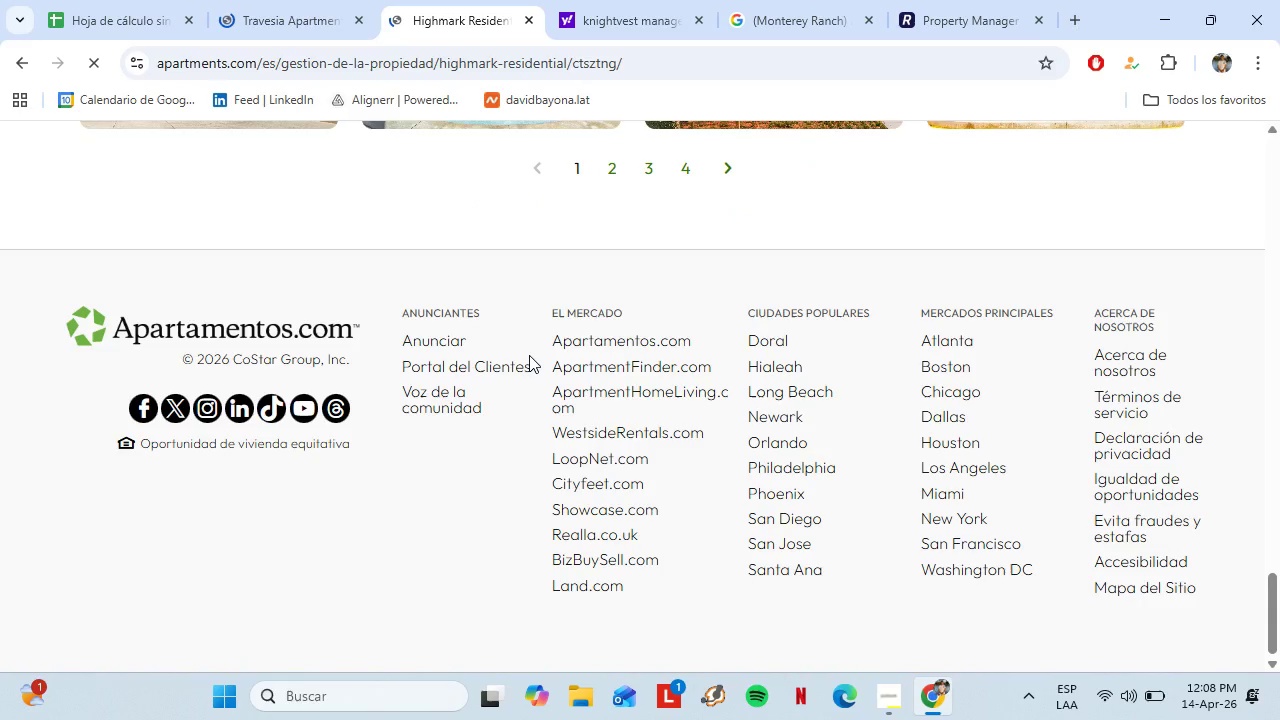 
left_click([18, 55])
 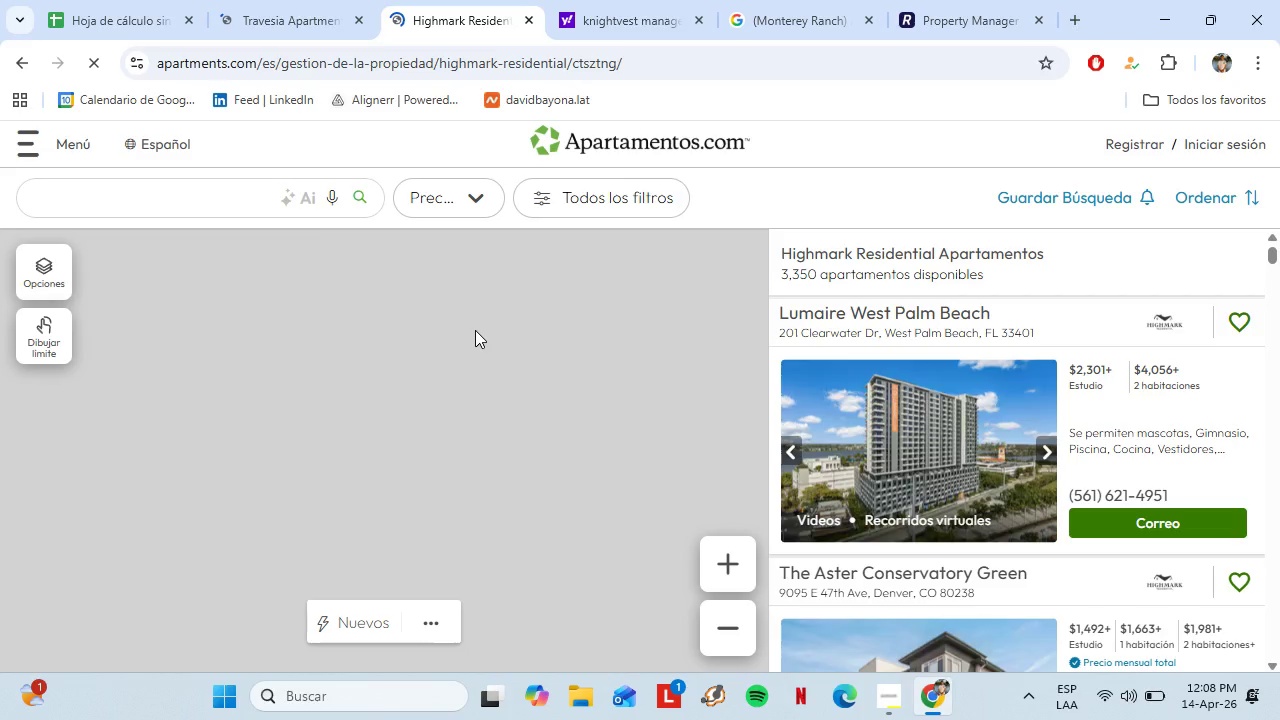 
left_click([293, 0])
 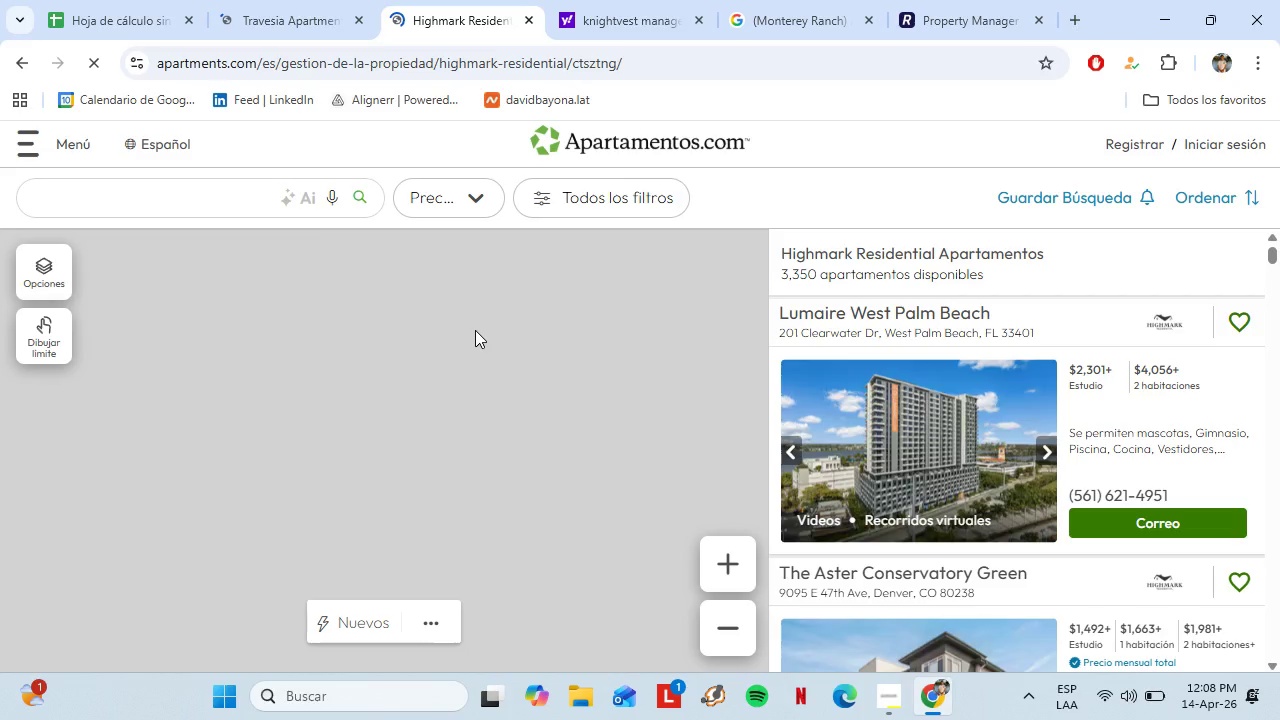 
left_click_drag(start_coordinate=[405, 392], to_coordinate=[216, 389])
 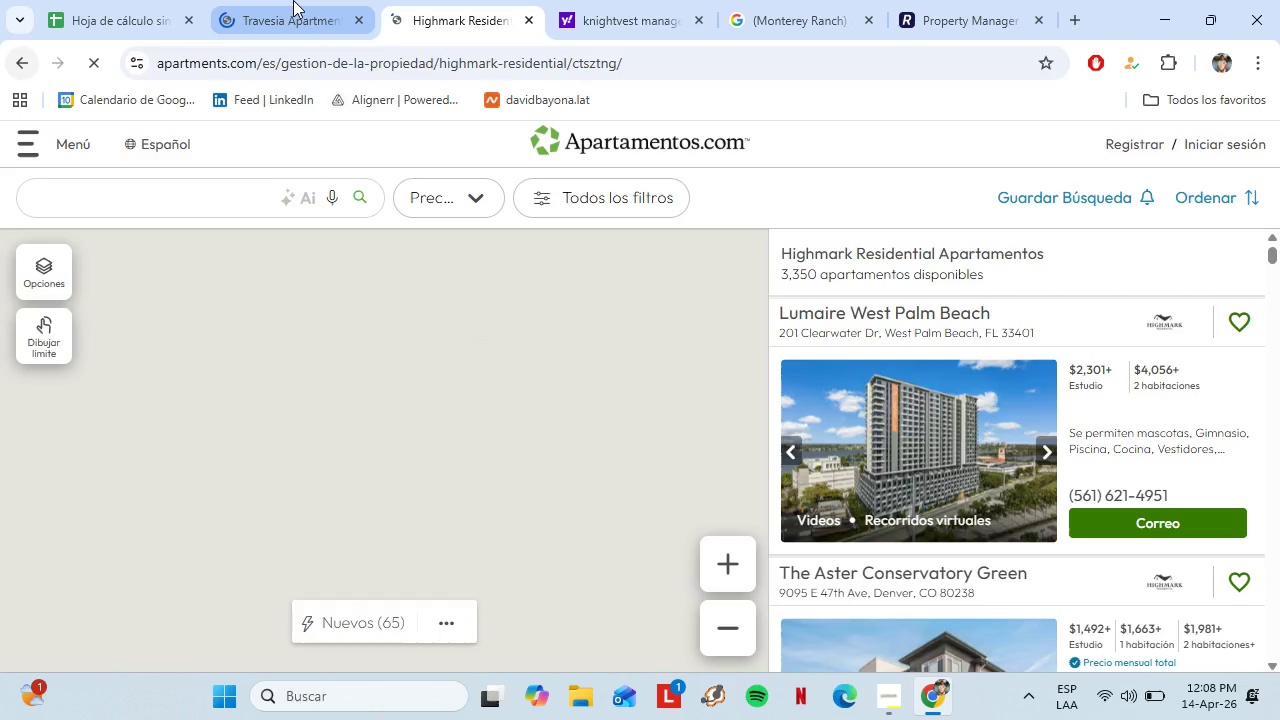 
left_click_drag(start_coordinate=[151, 463], to_coordinate=[322, 167])
 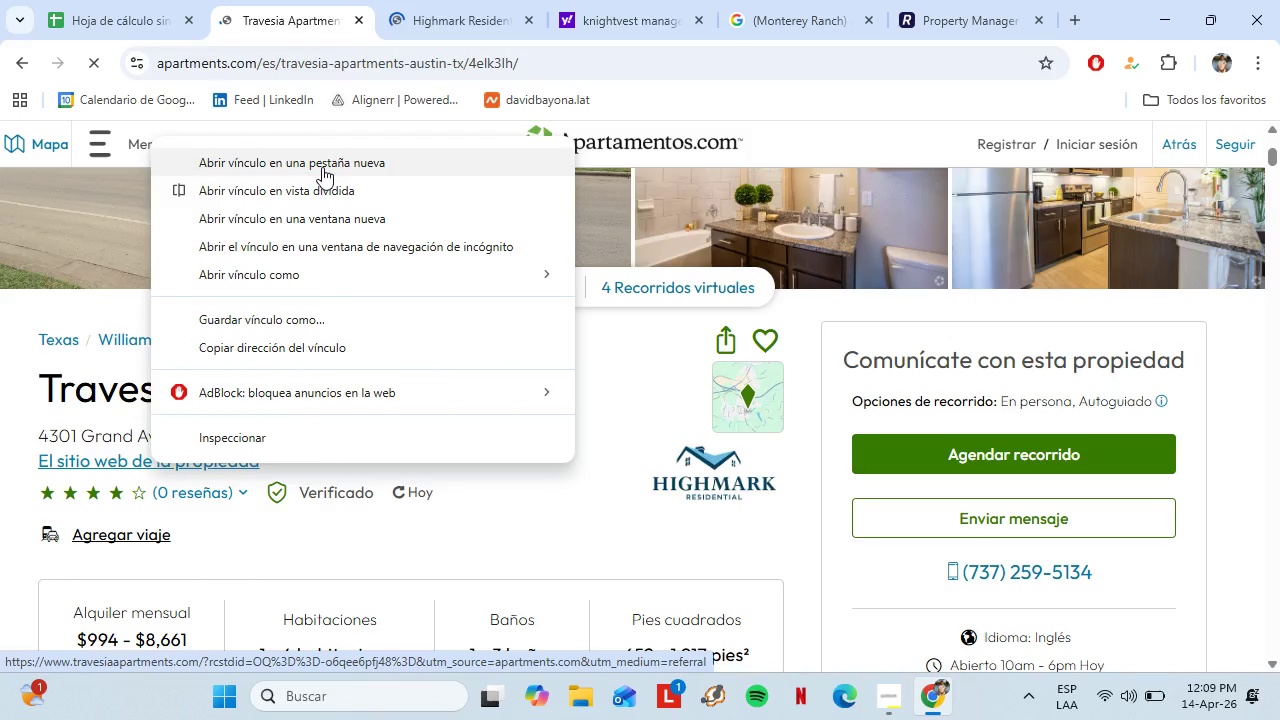 
right_click([151, 463])
 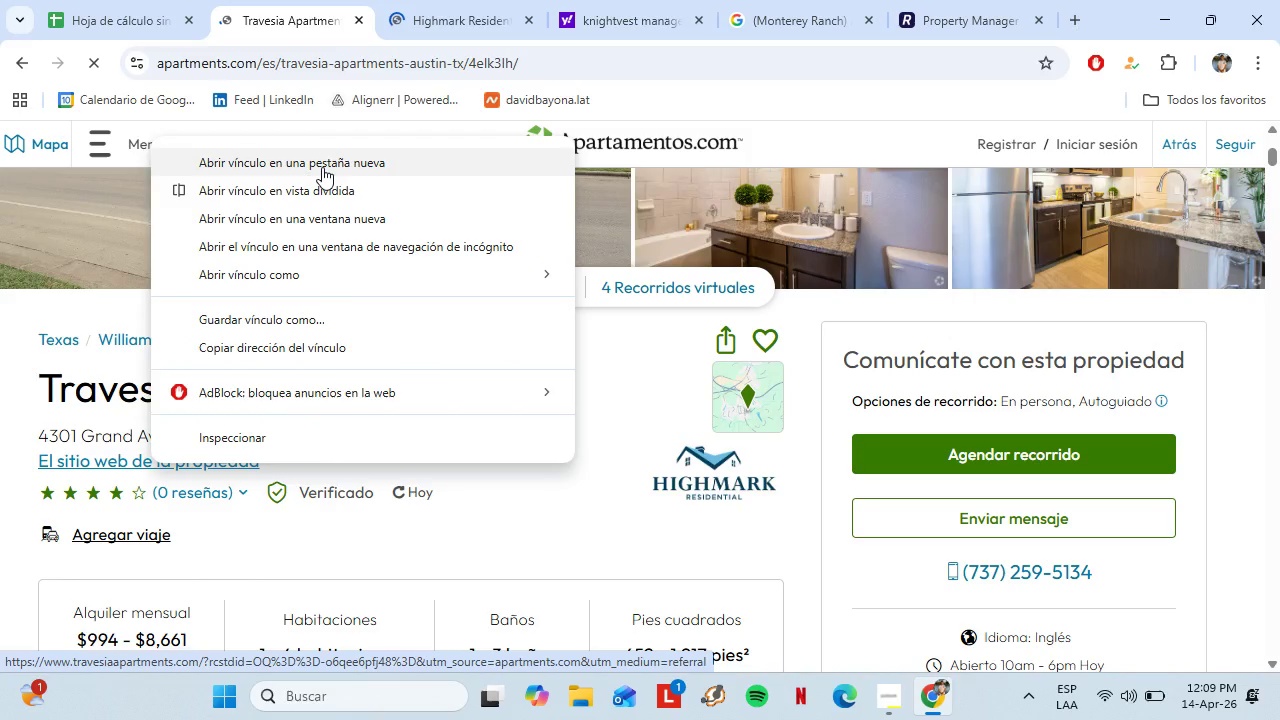 
left_click([596, 0])
 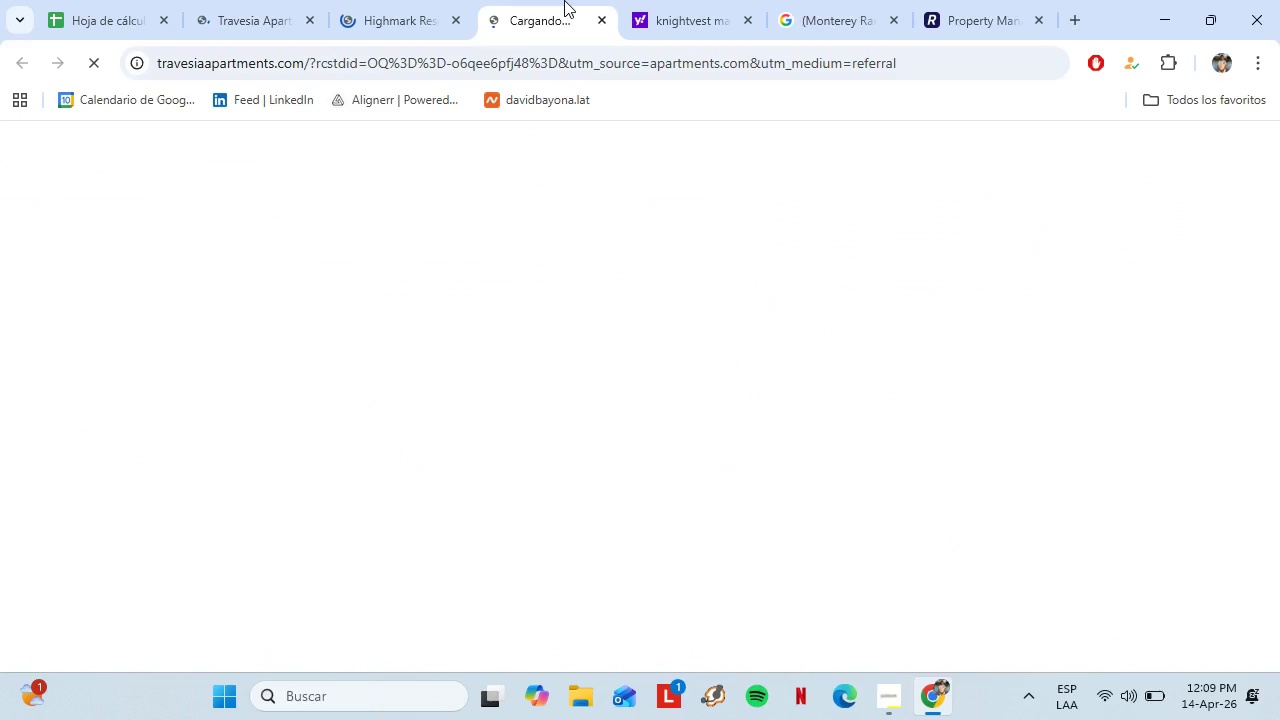 
left_click_drag(start_coordinate=[564, 0], to_coordinate=[465, 3])
 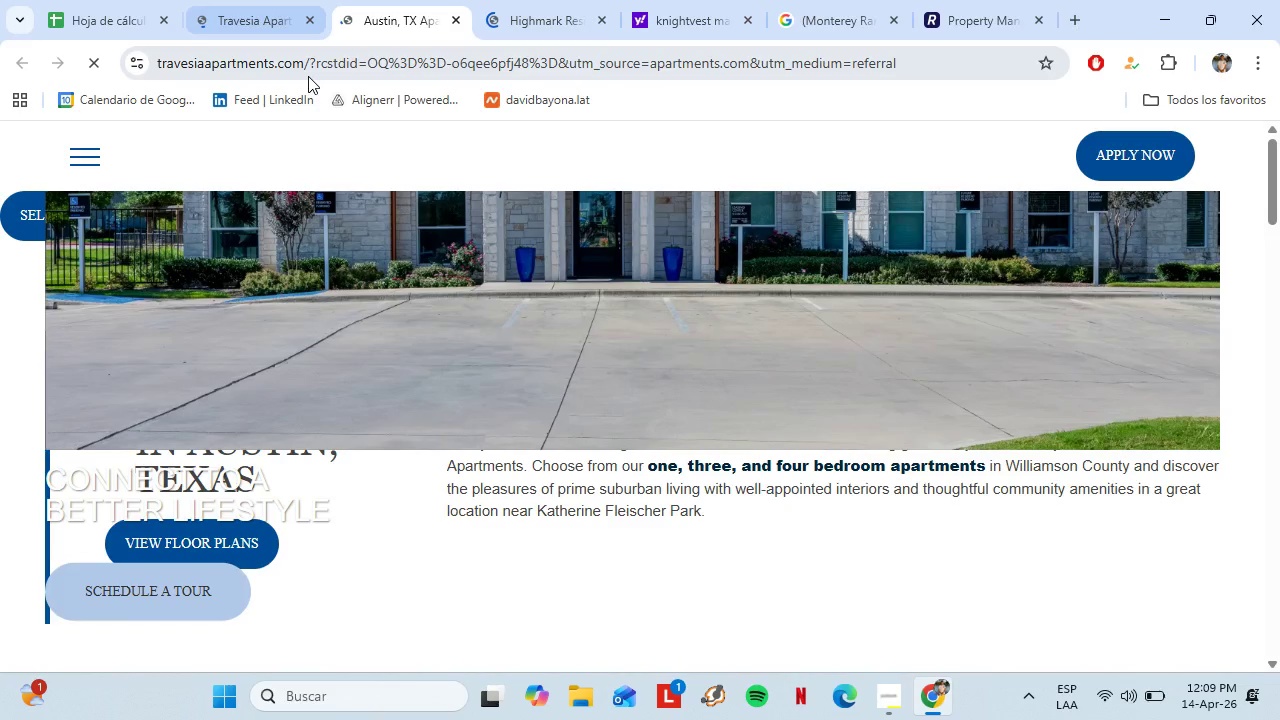 
left_click_drag(start_coordinate=[301, 66], to_coordinate=[136, 67])
 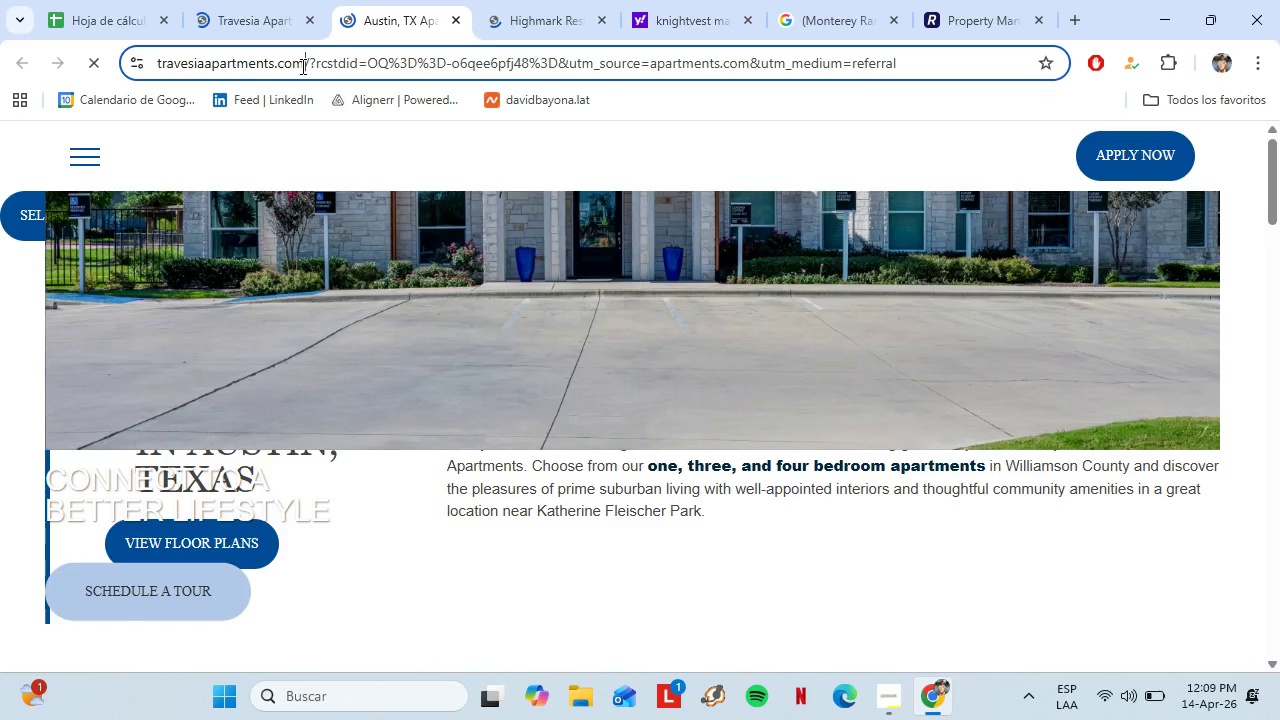 
right_click([197, 63])
 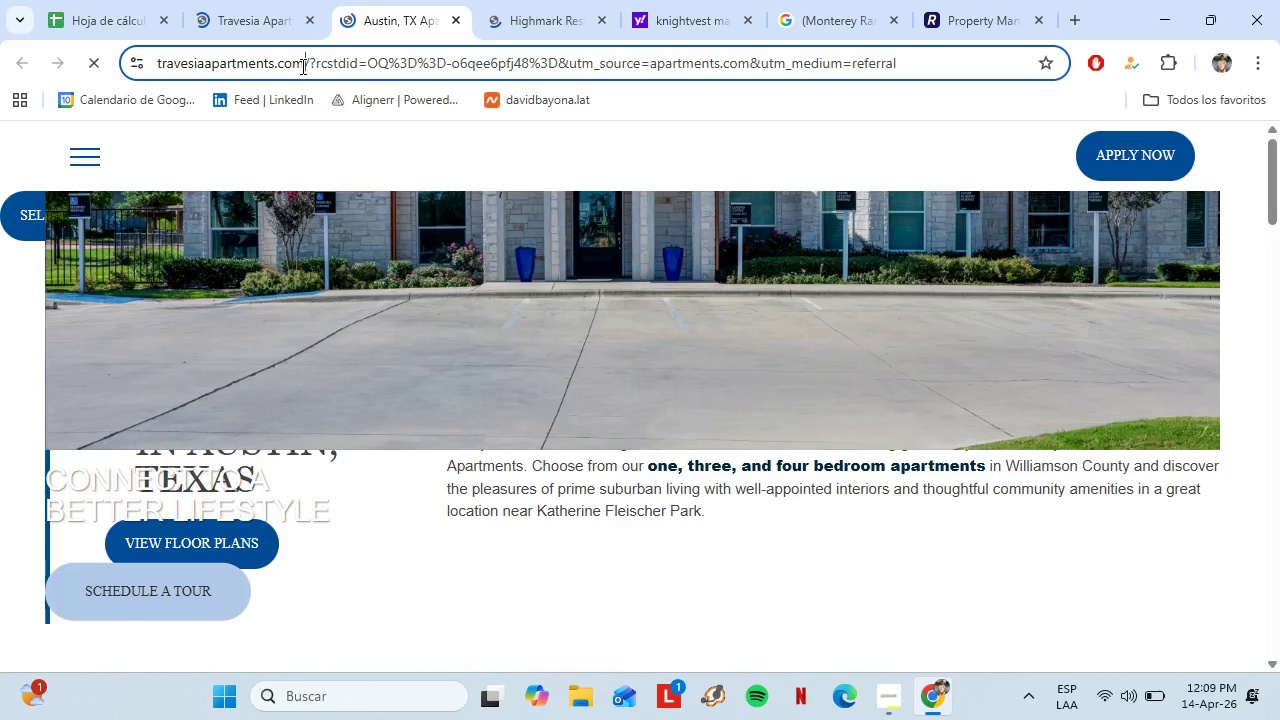 
left_click([277, 253])
 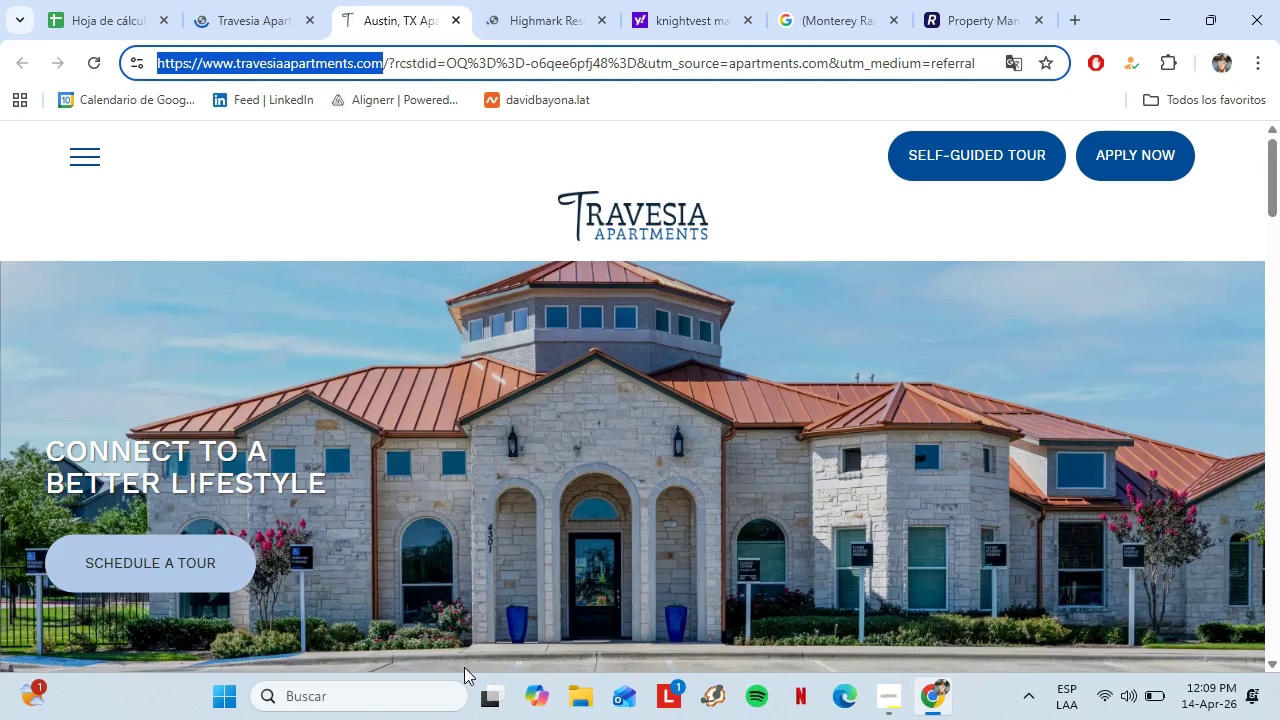 
left_click([233, 699])
 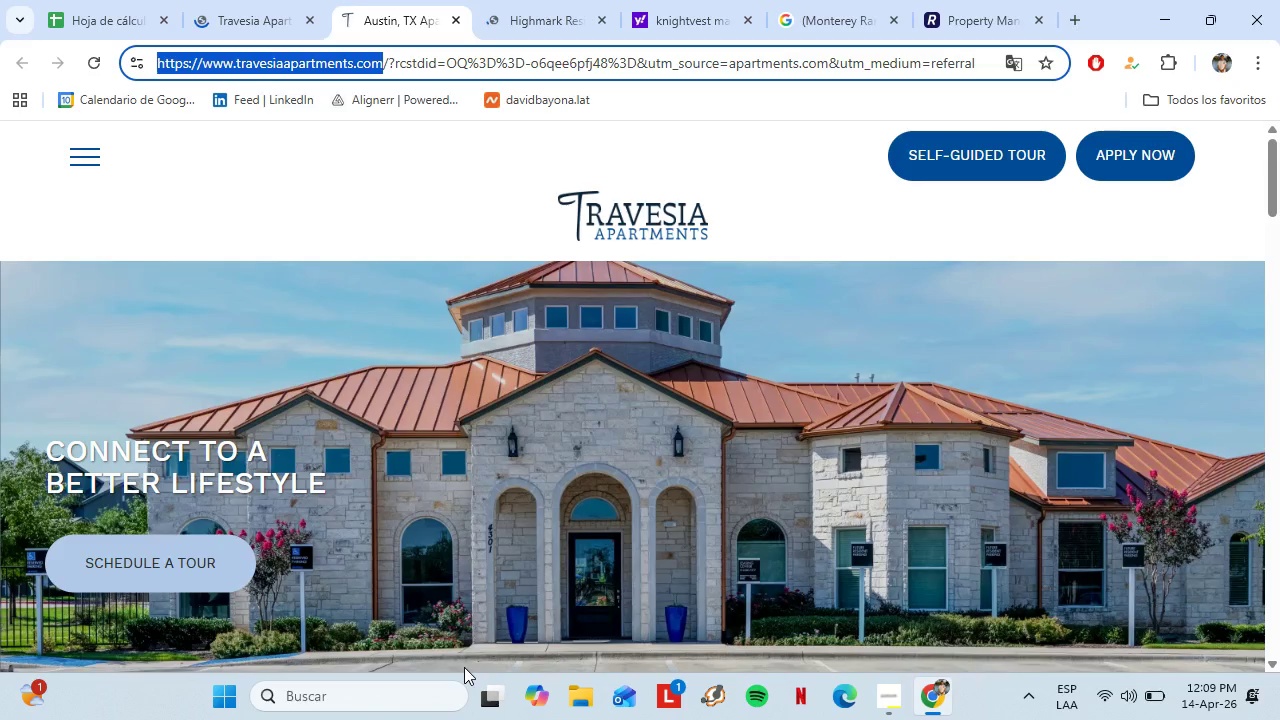 
left_click([481, 685])
 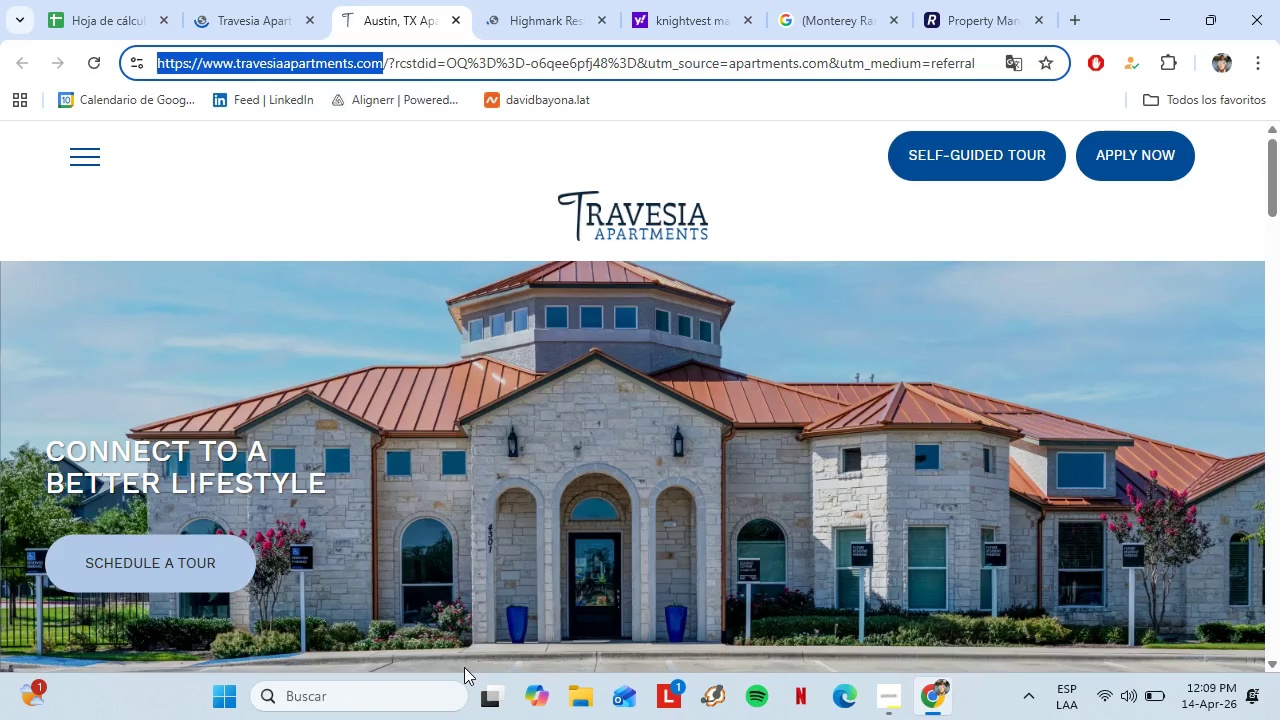 
left_click([575, 0])
 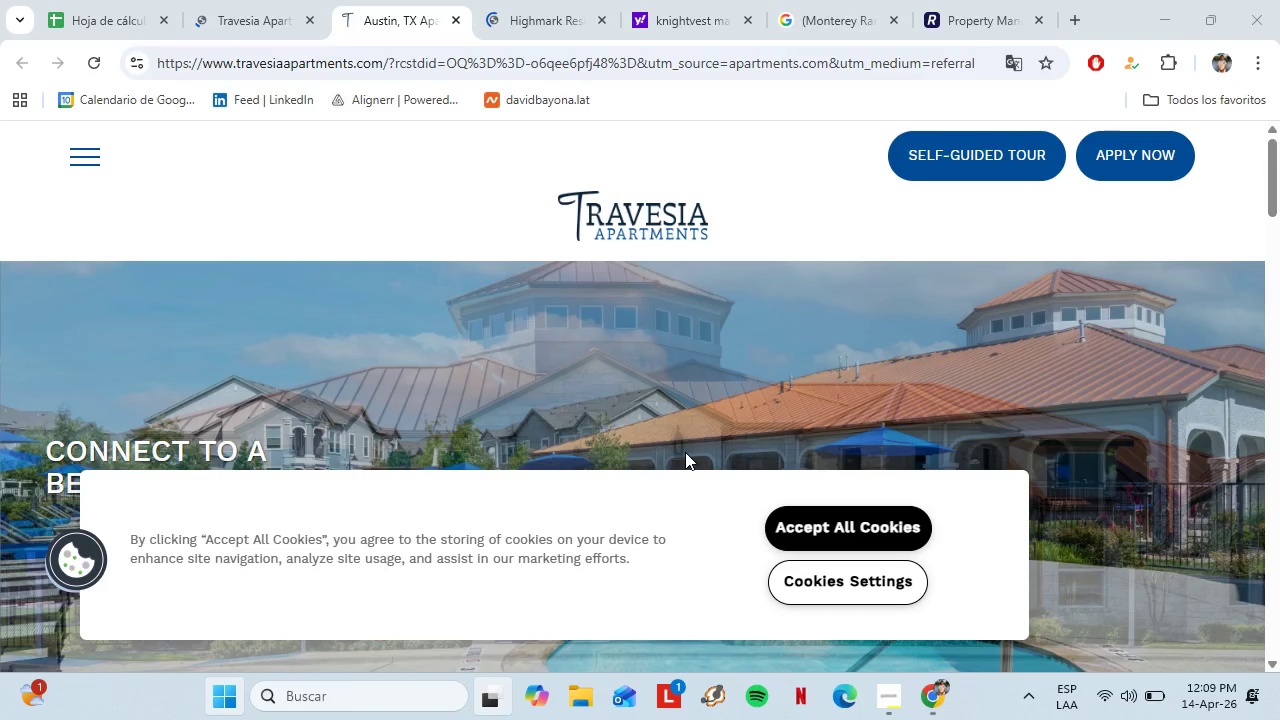 
left_click([609, 18])
 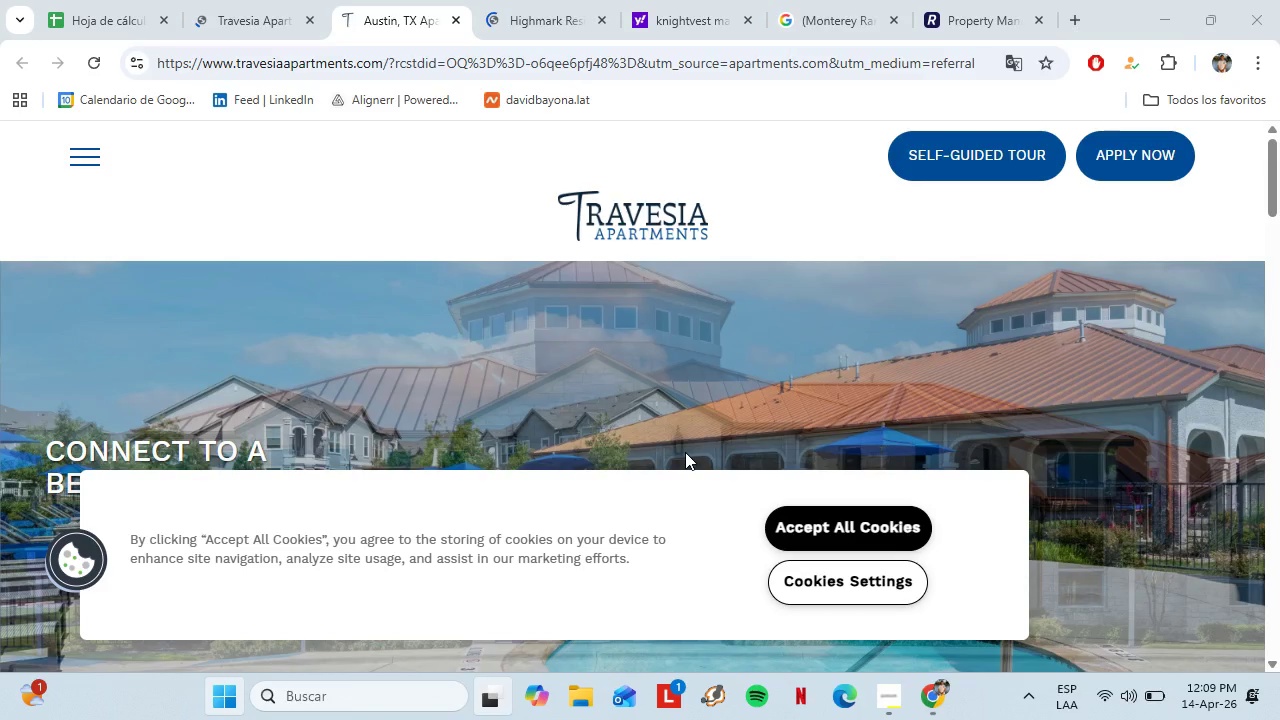 
left_click([488, 708])
 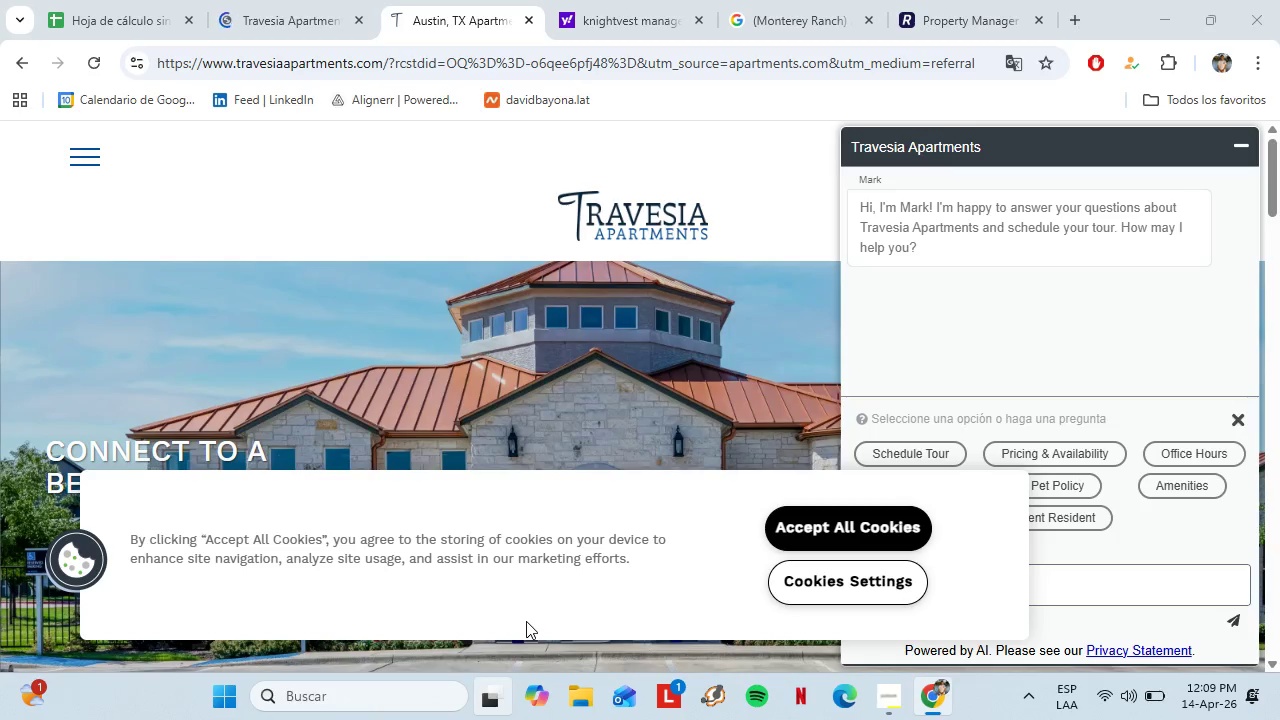 
wait(20.45)
 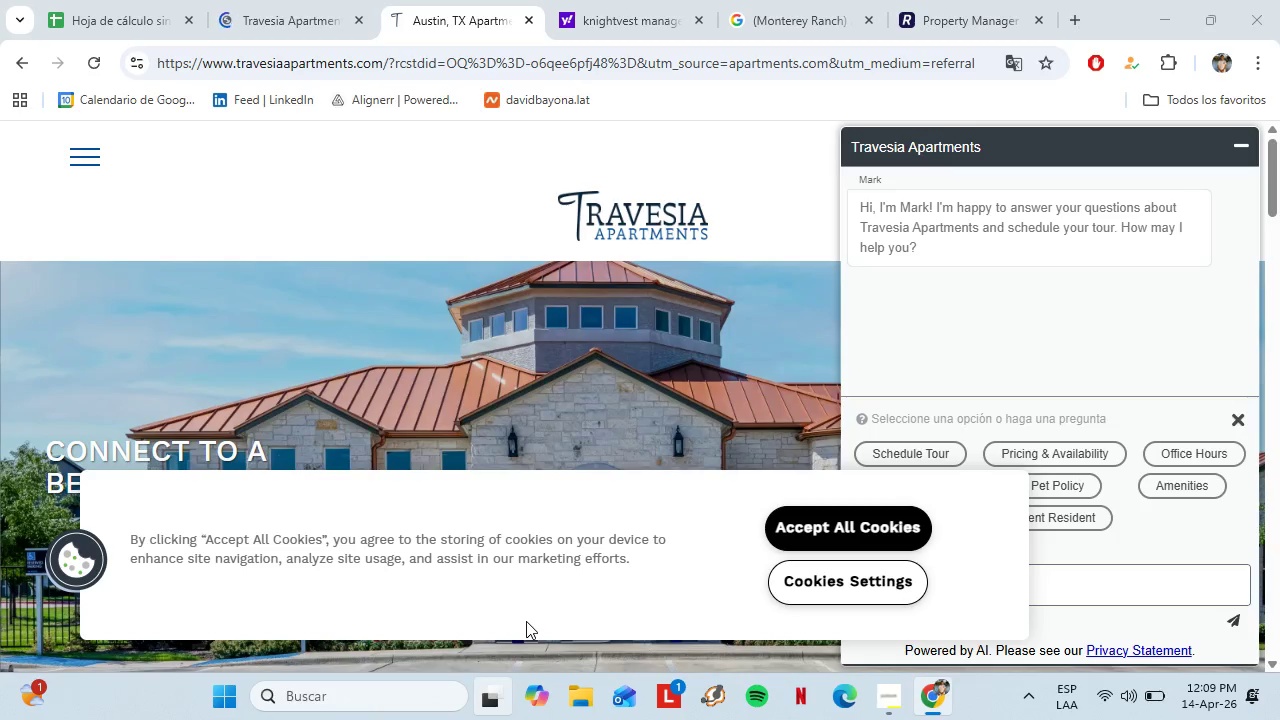 
left_click([829, 536])
 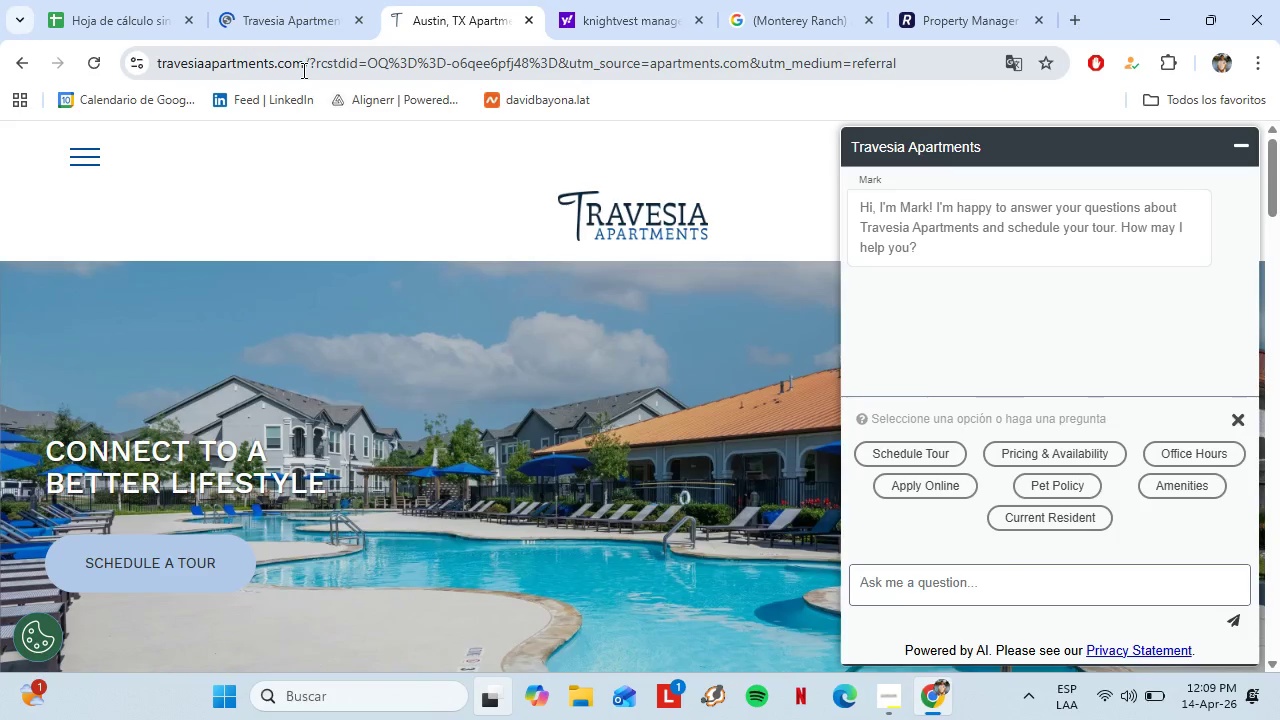 
left_click_drag(start_coordinate=[302, 70], to_coordinate=[146, 63])
 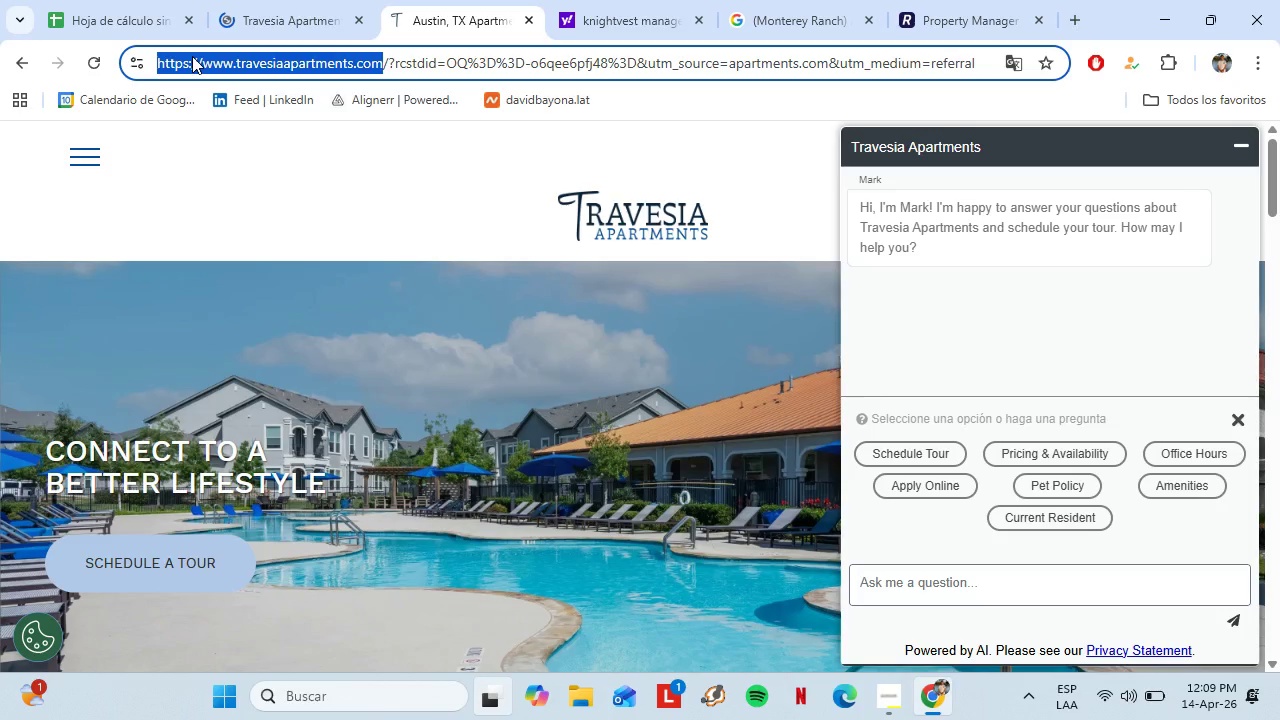 
right_click([196, 56])
 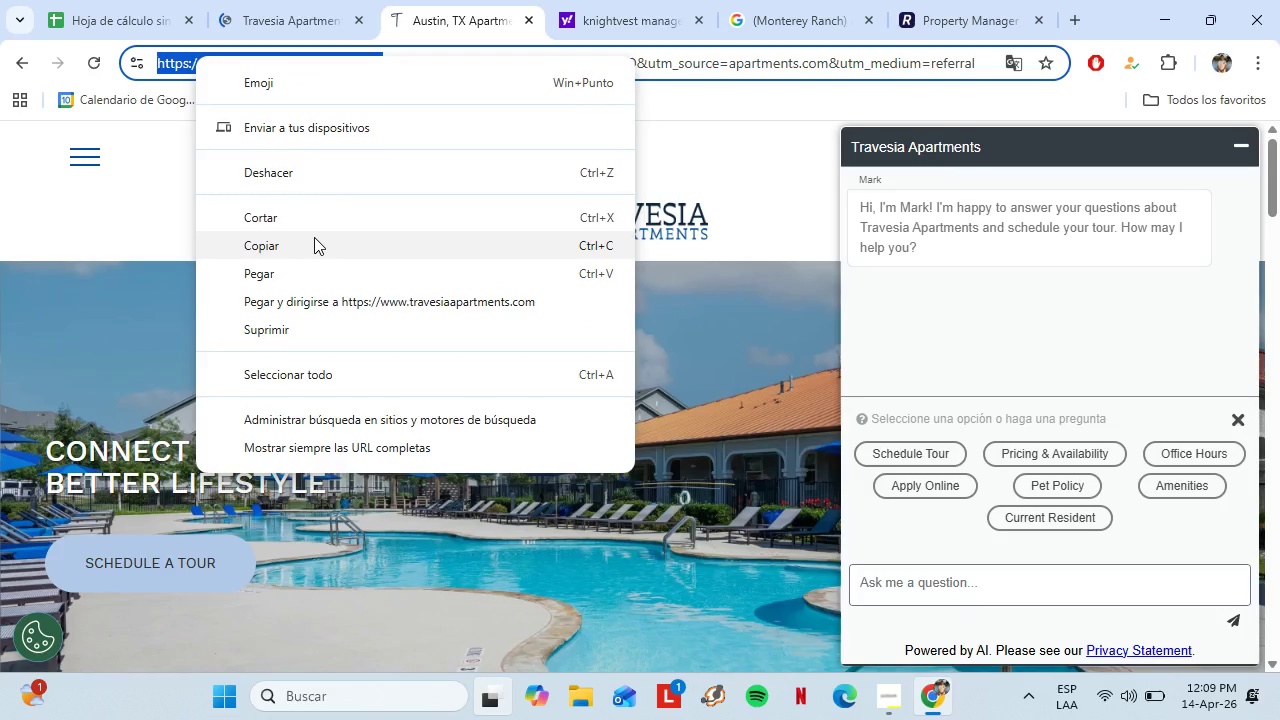 
left_click([312, 240])
 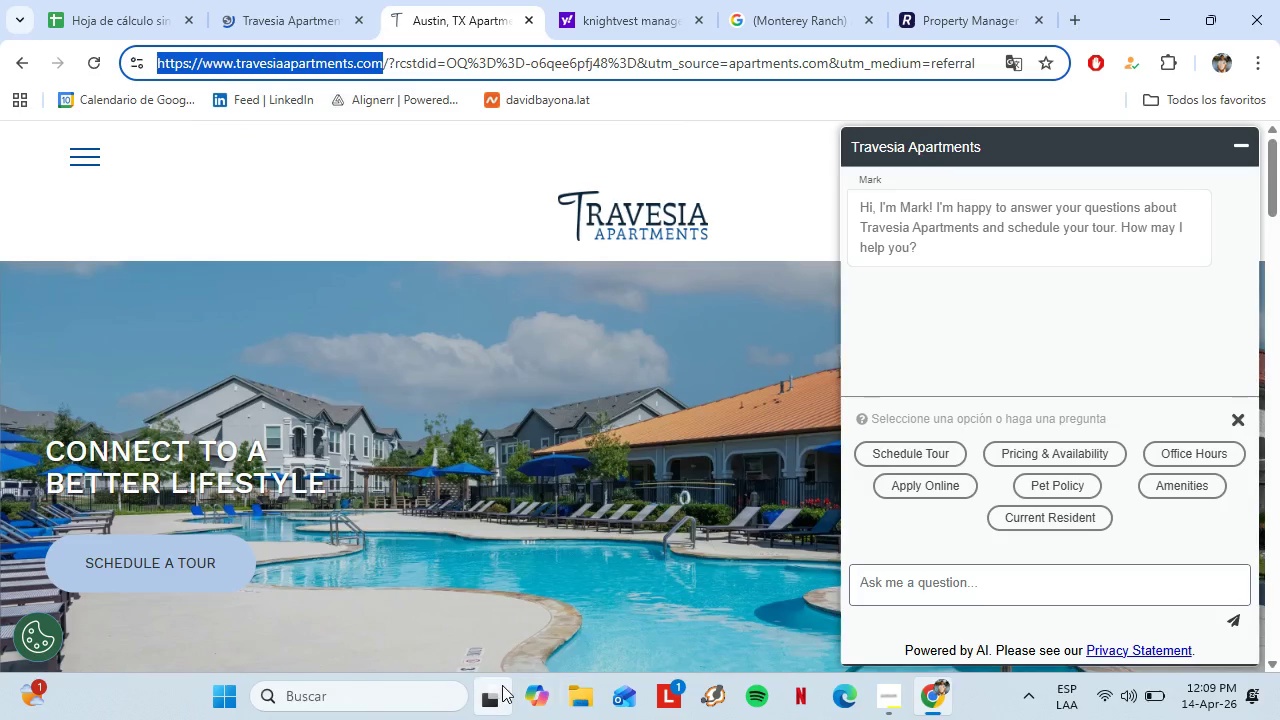 
left_click([502, 685])
 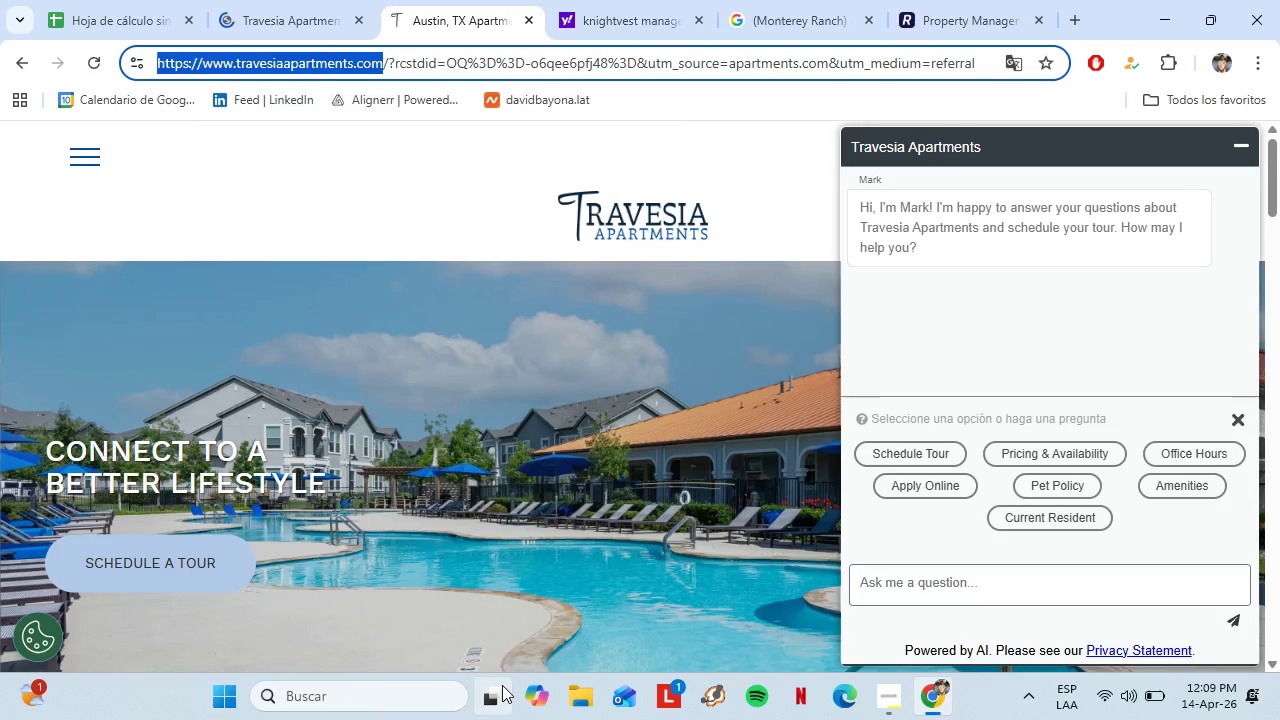 
left_click([608, 563])
 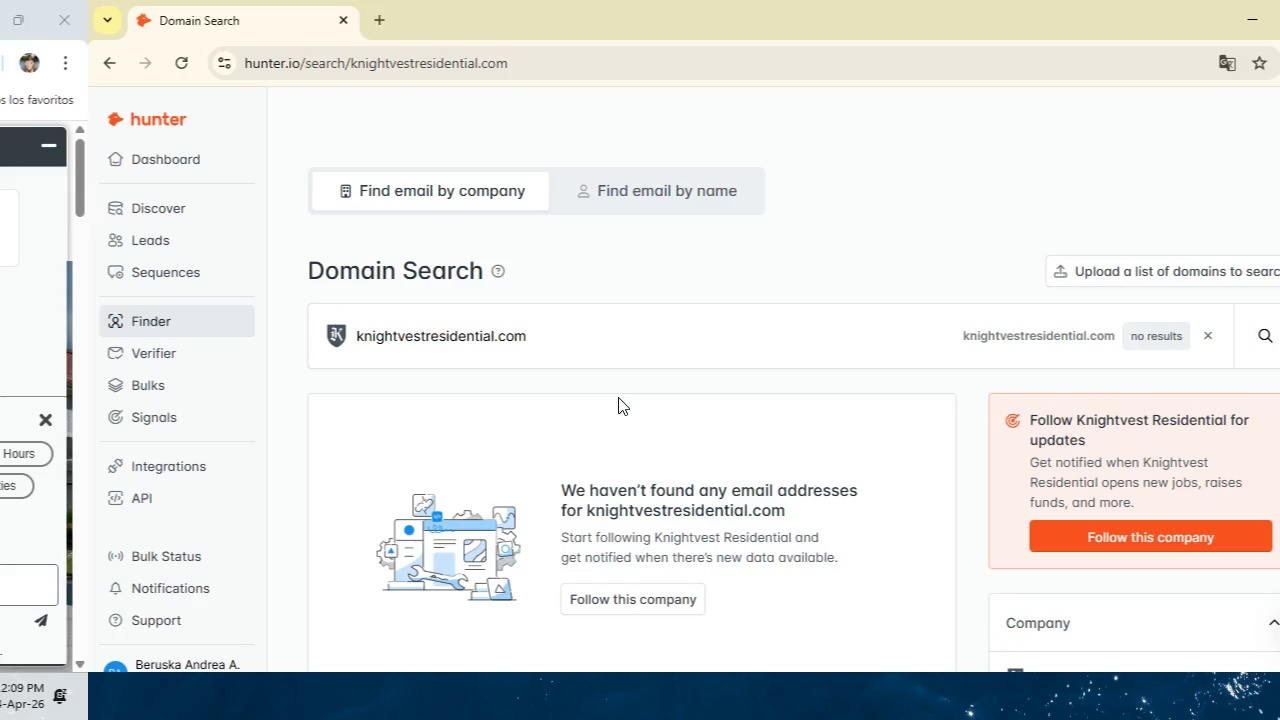 
double_click([471, 345])
 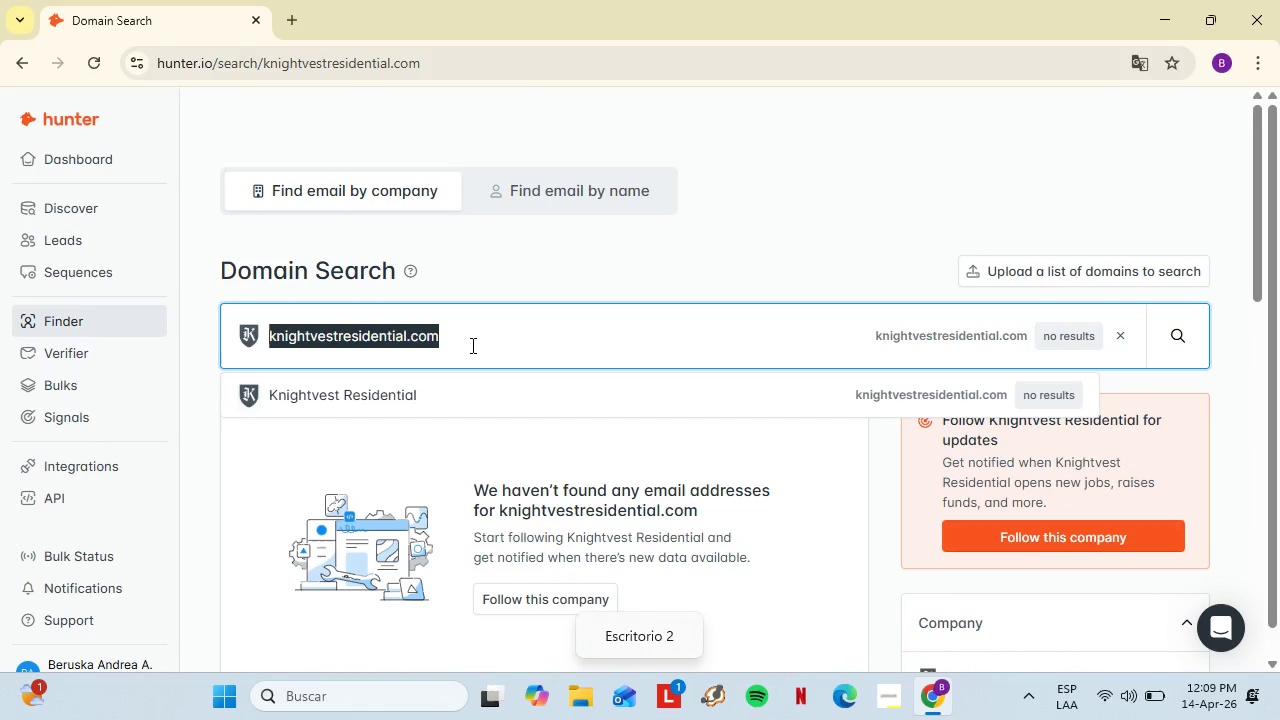 
triple_click([471, 345])
 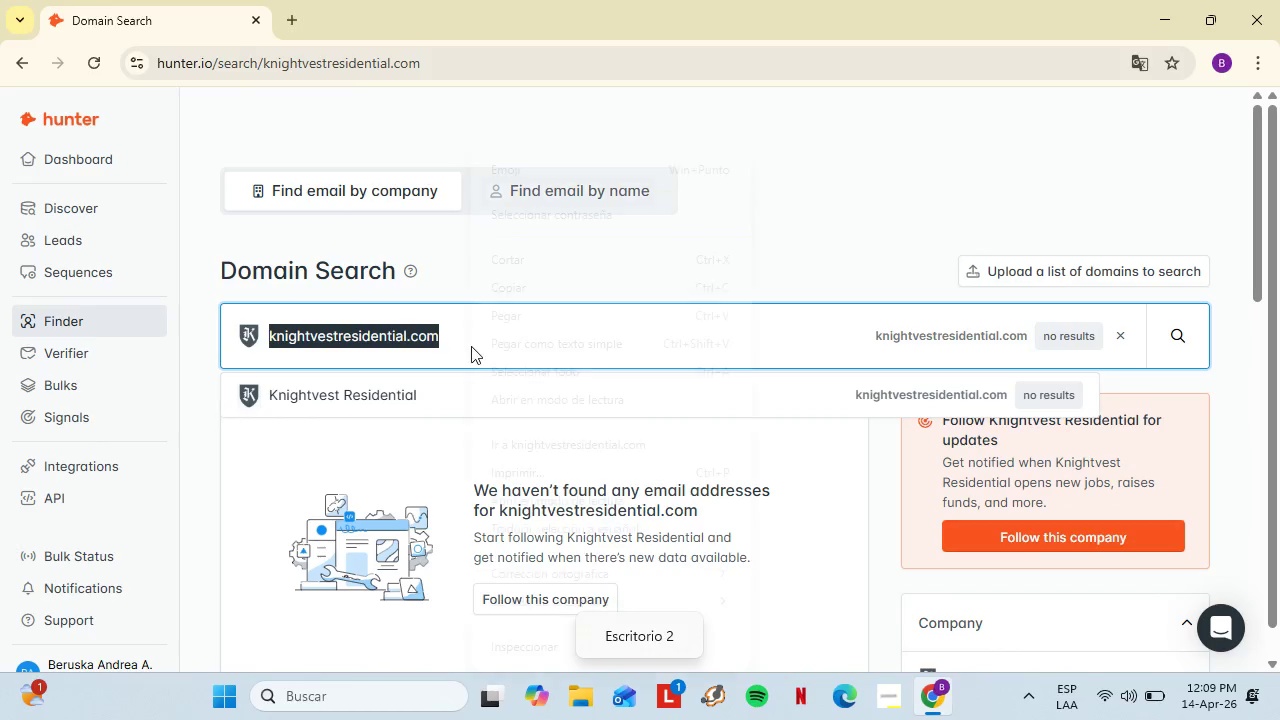 
right_click([471, 346])
 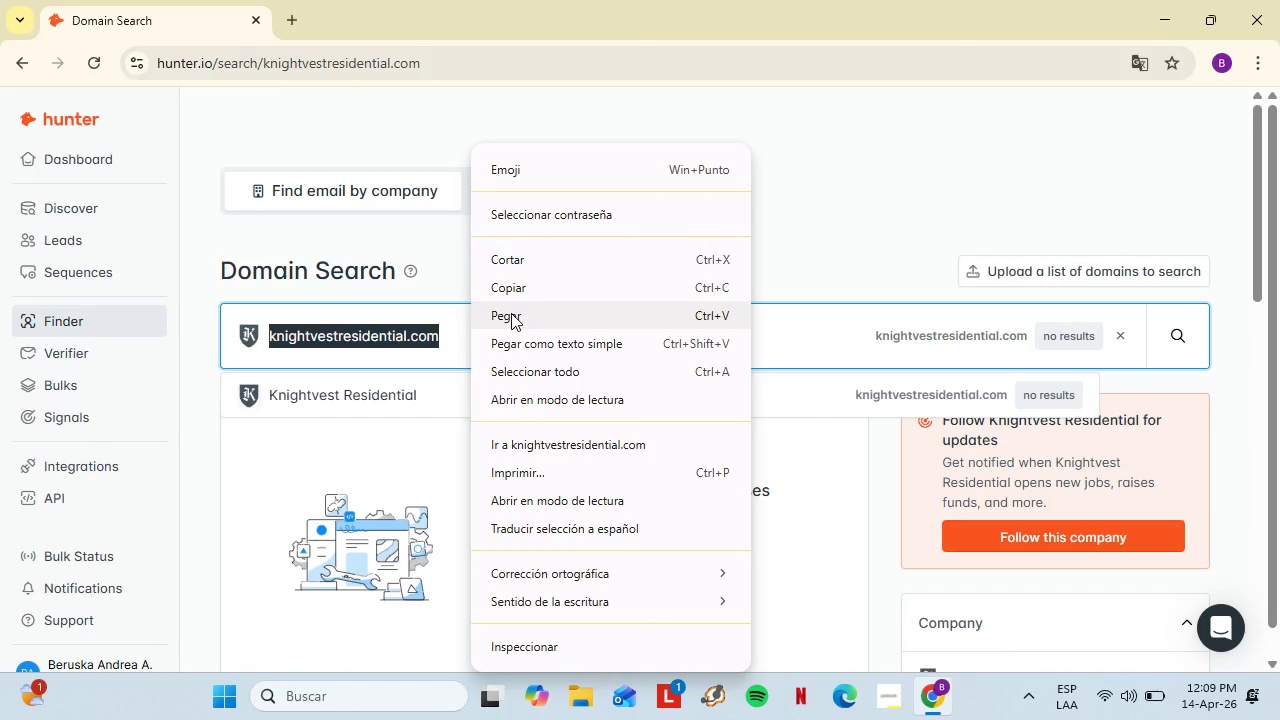 
left_click([511, 313])
 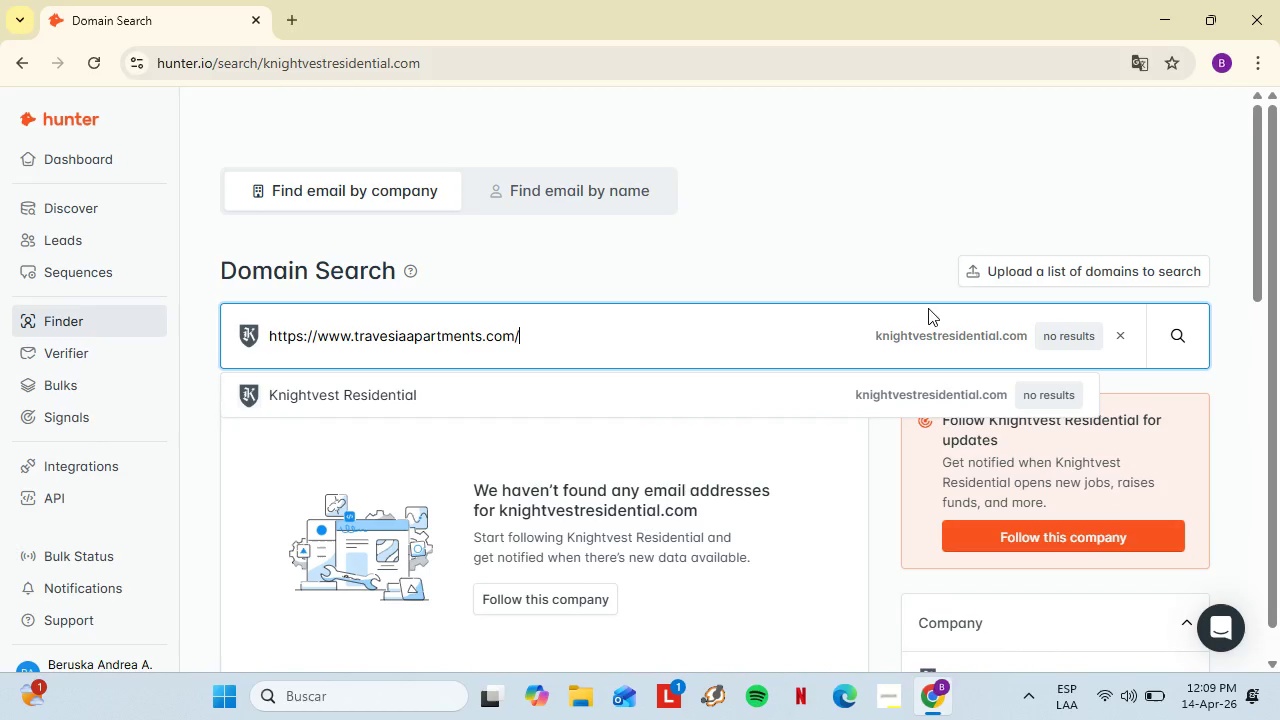 
left_click([1188, 324])
 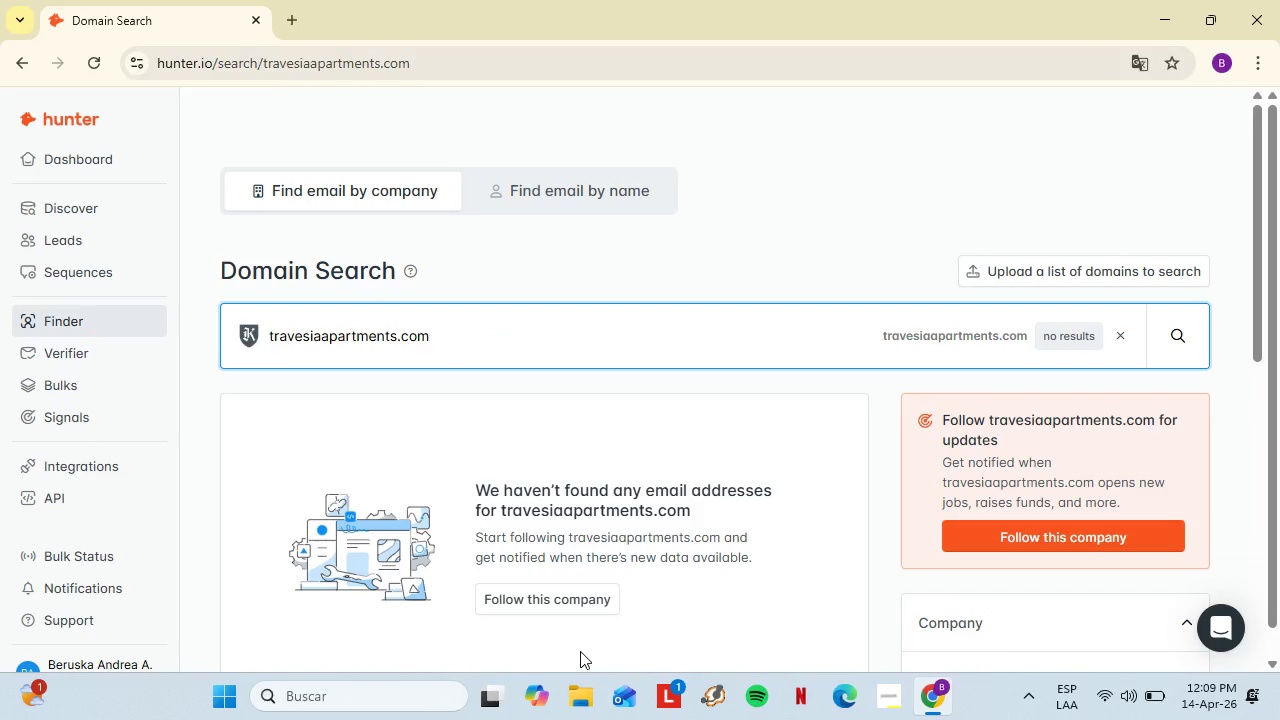 
left_click([490, 686])
 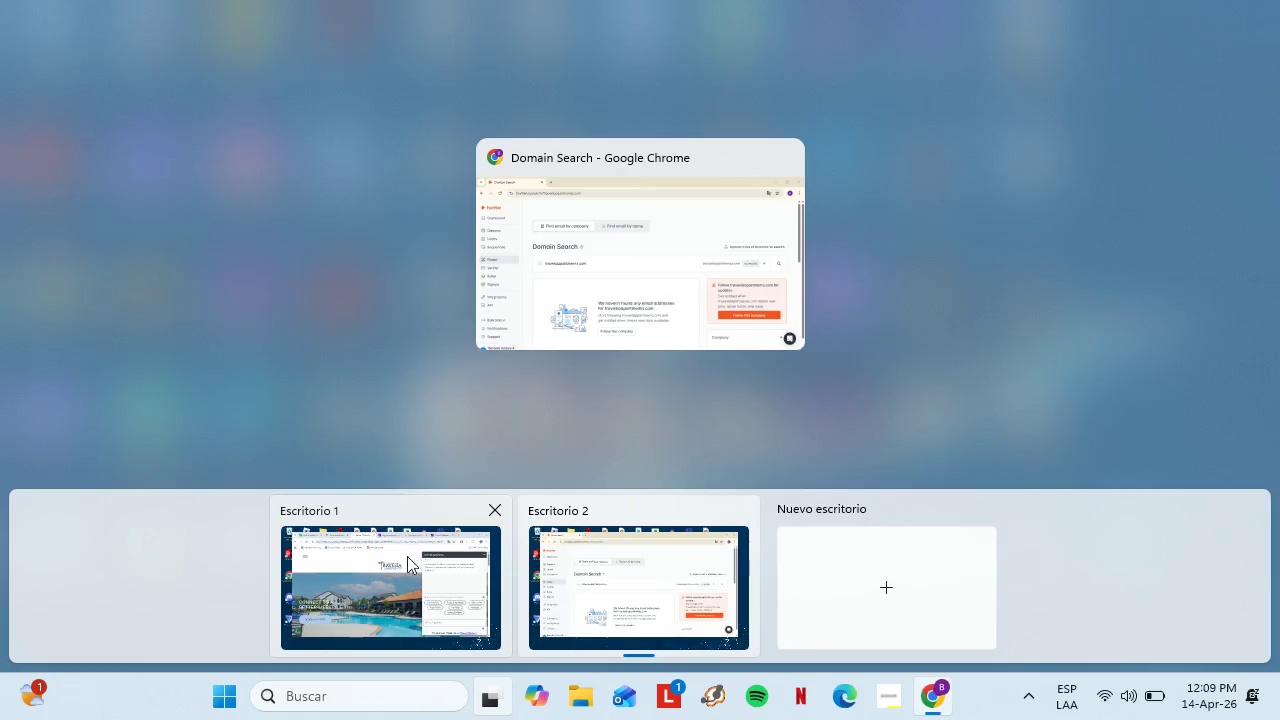 
left_click([398, 564])
 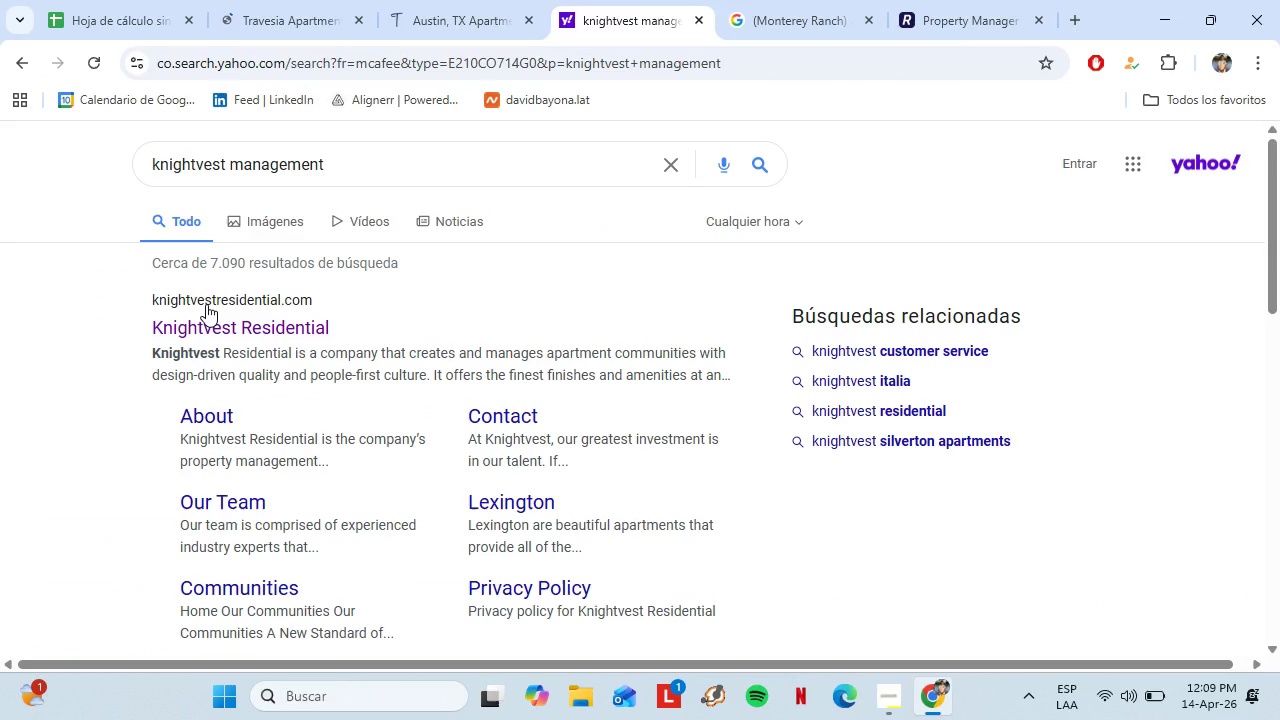 
left_click([308, 0])
 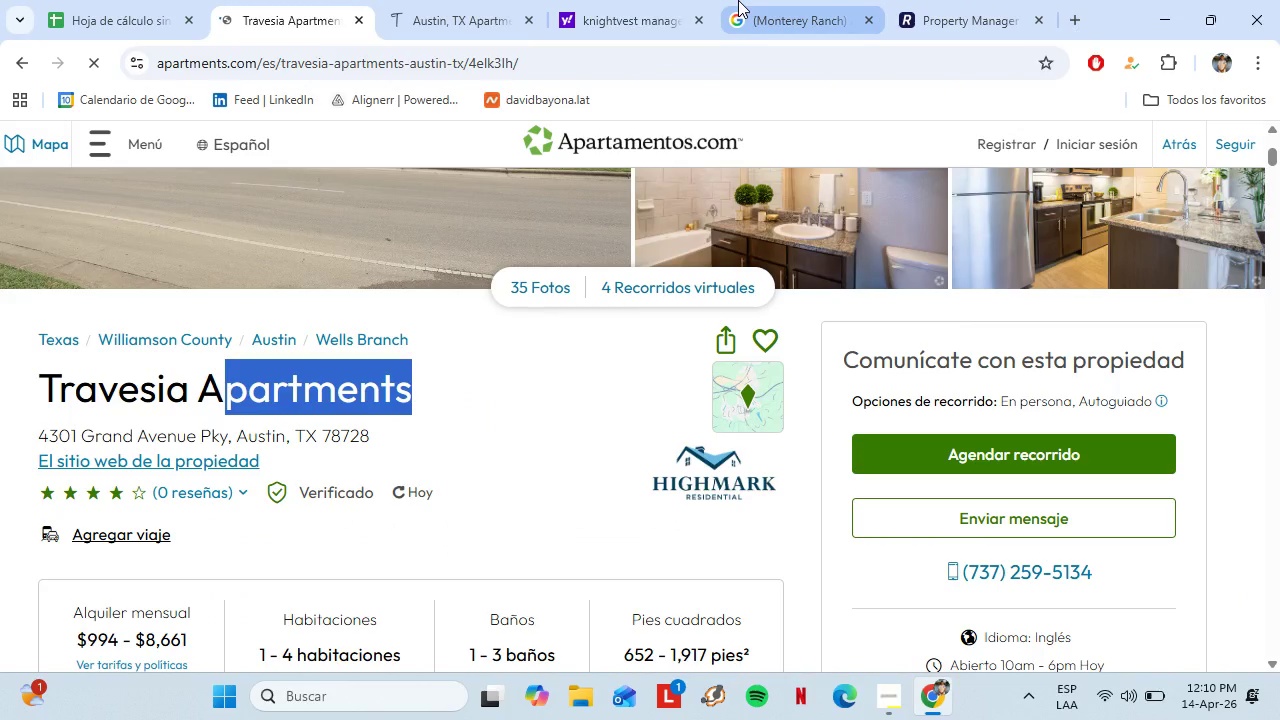 
left_click([660, 5])
 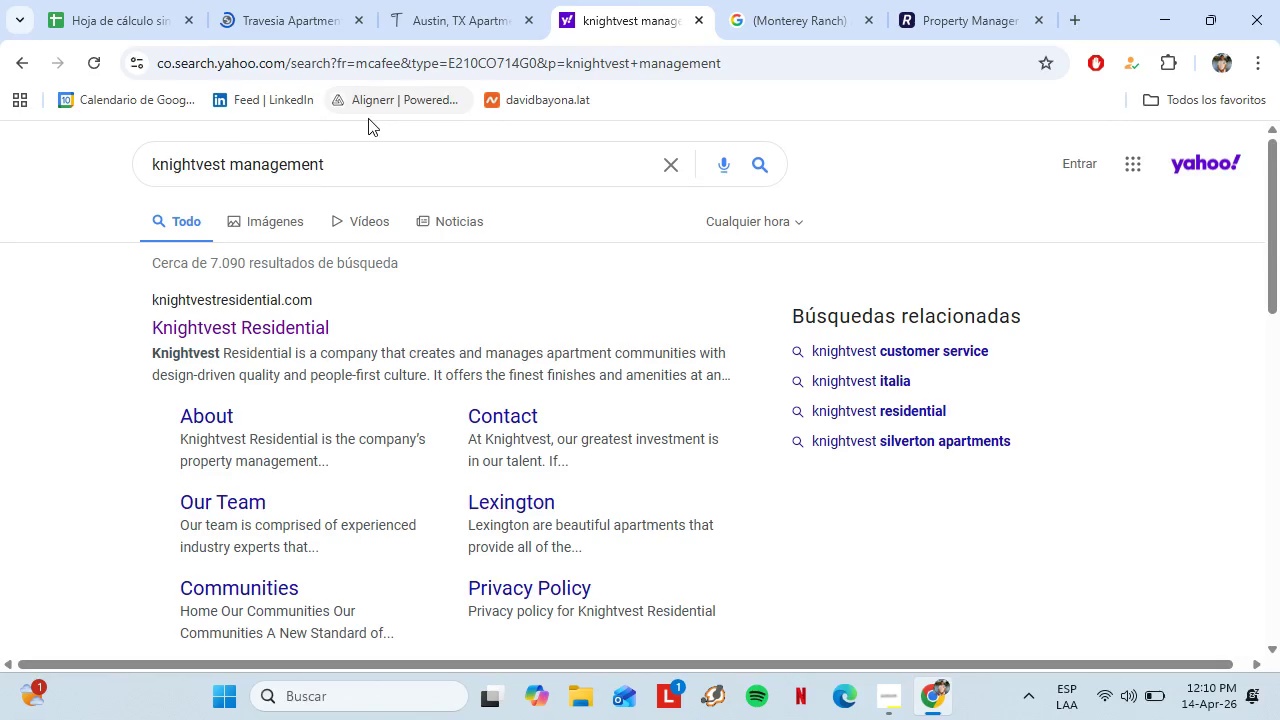 
left_click([345, 67])
 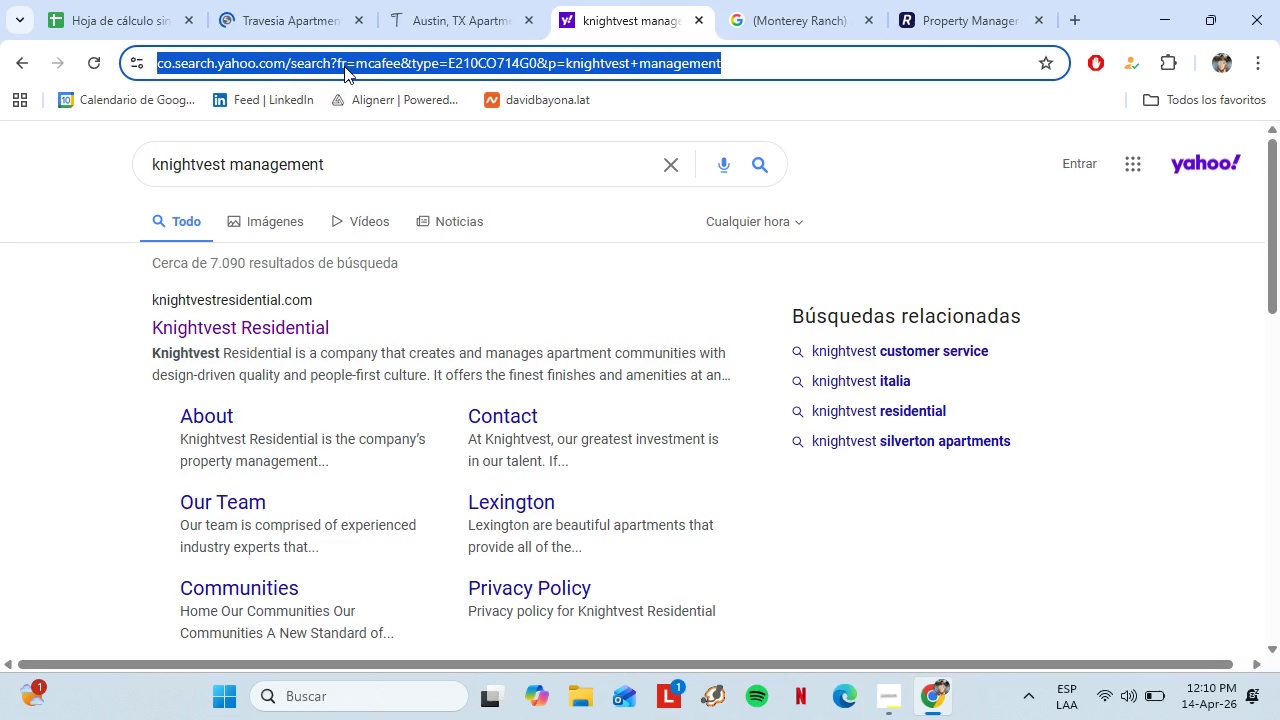 
type(highmark res)
 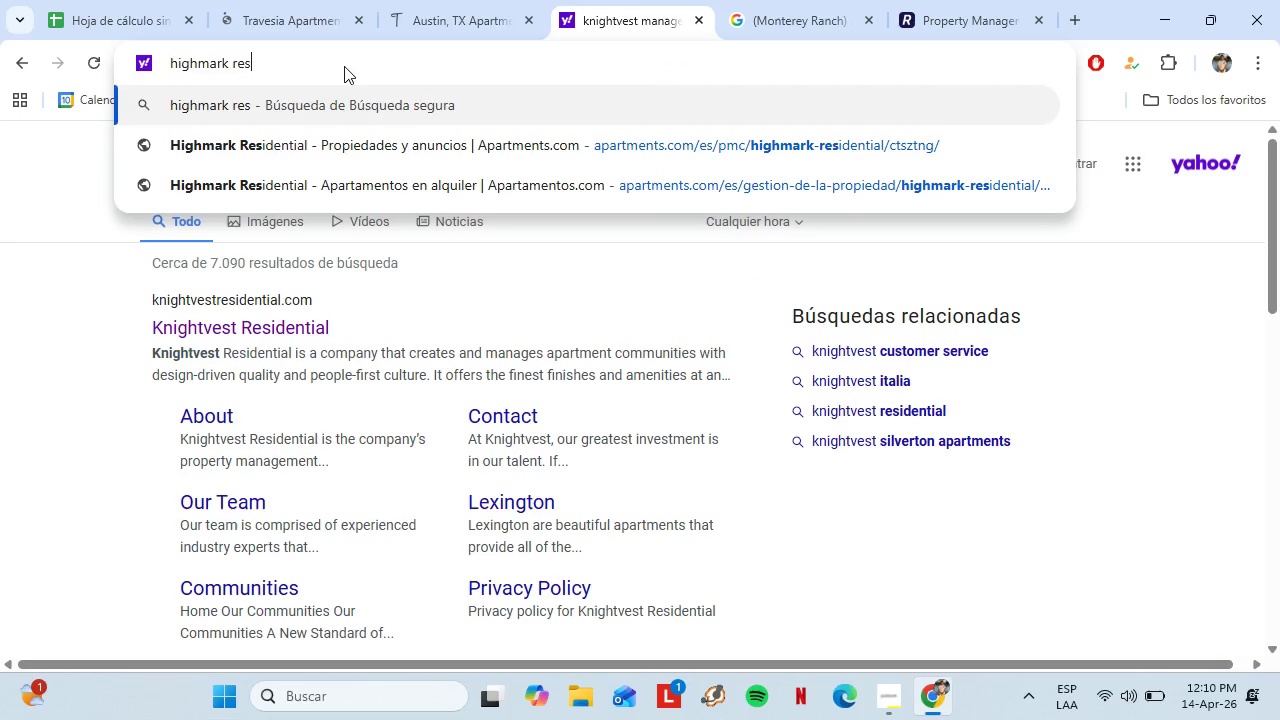 
type(identiap)
key(Backspace)
type(l)
 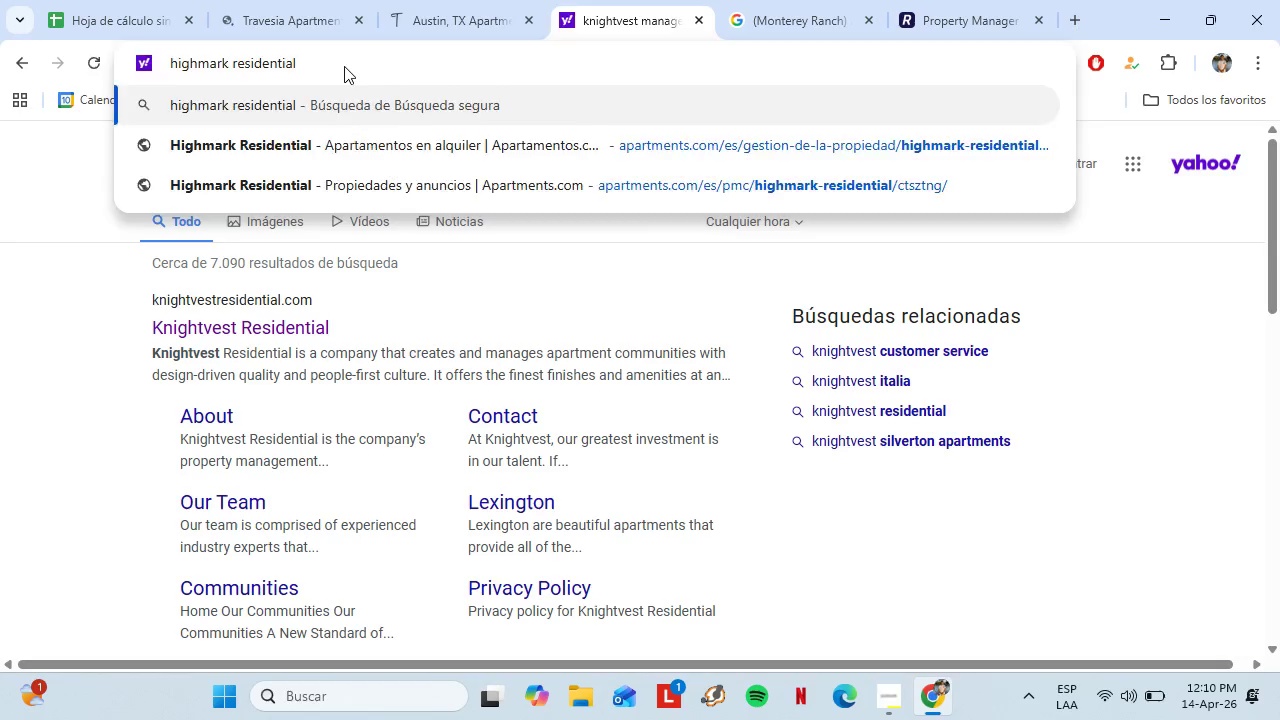 
key(Enter)
 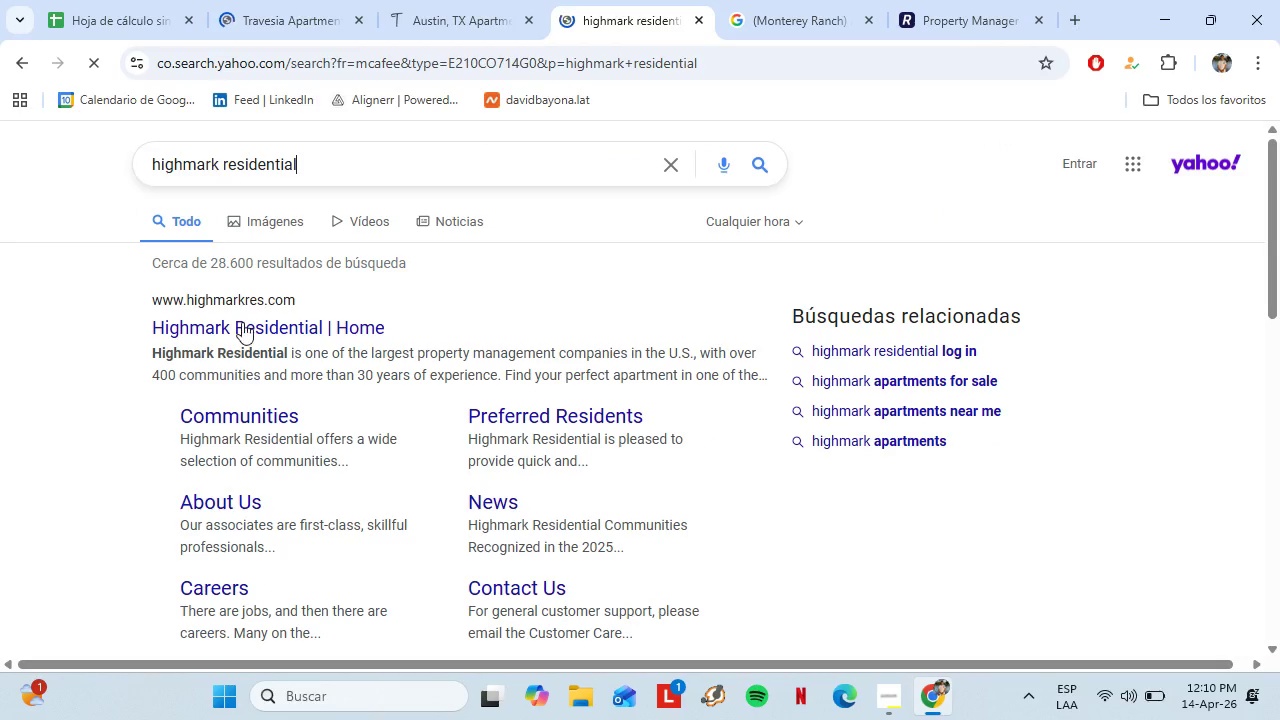 
left_click([240, 321])
 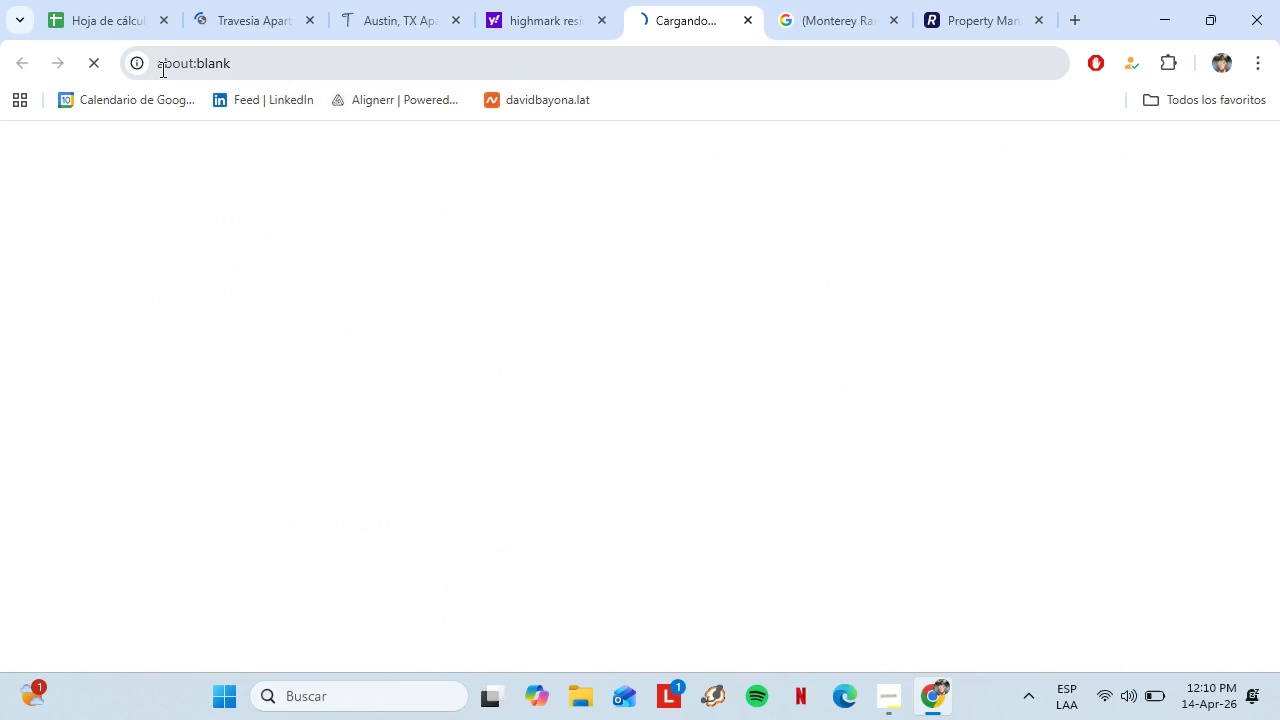 
left_click([319, 65])
 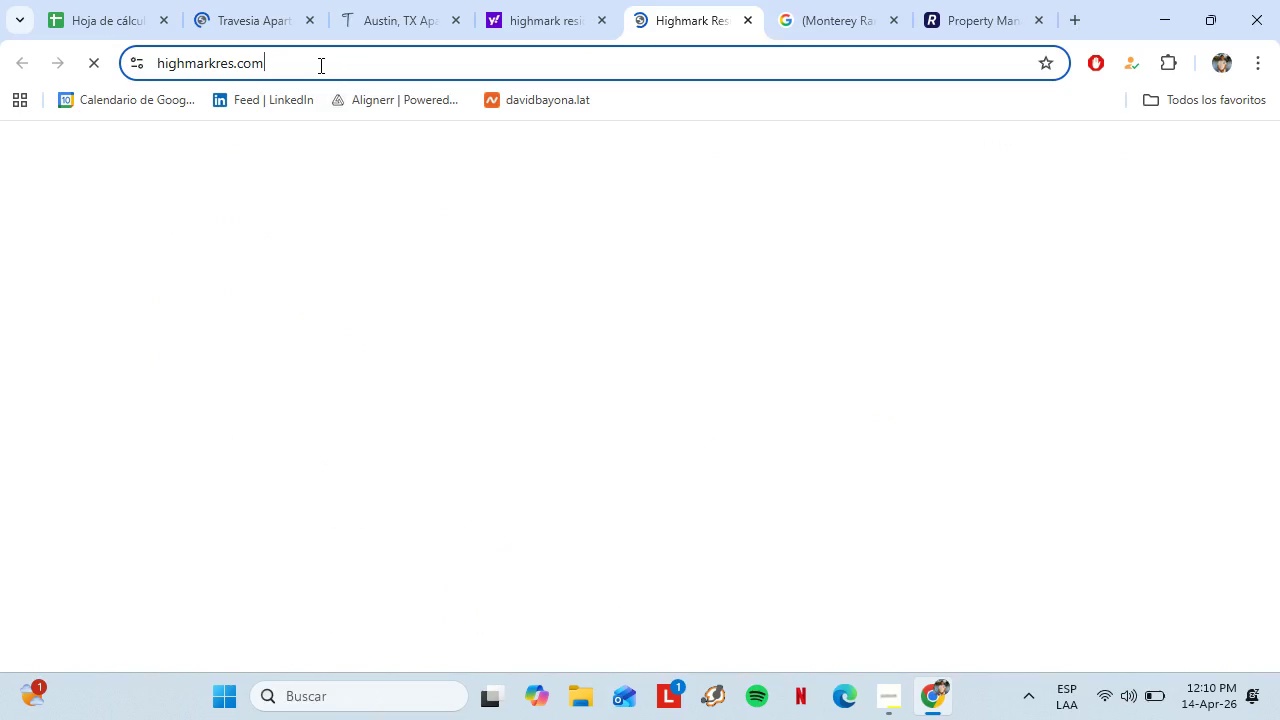 
right_click([319, 65])
 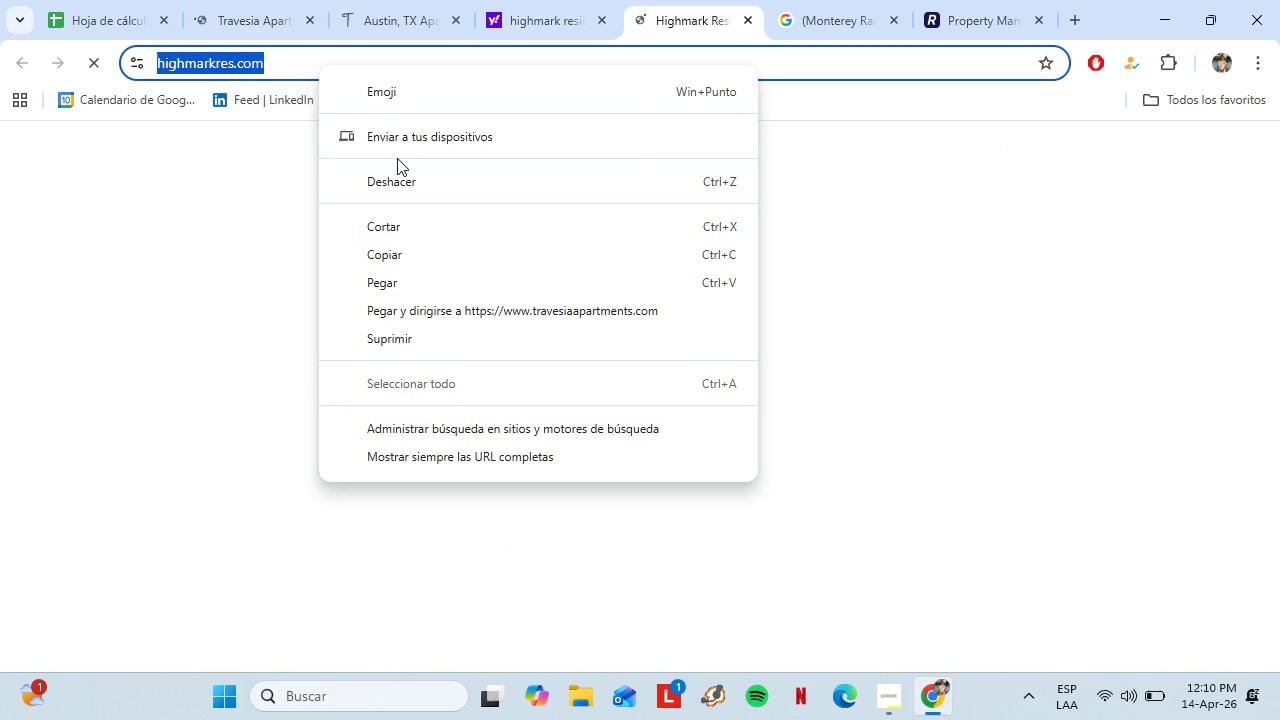 
left_click([389, 260])
 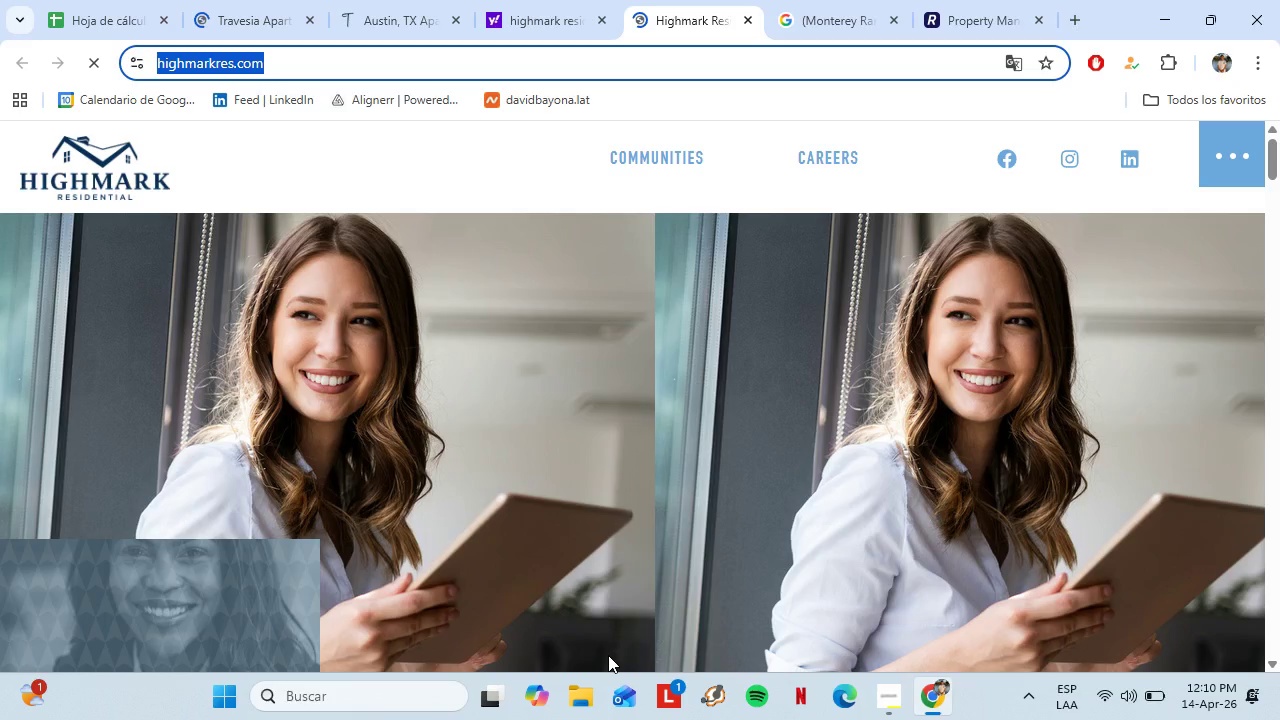 
left_click([491, 691])
 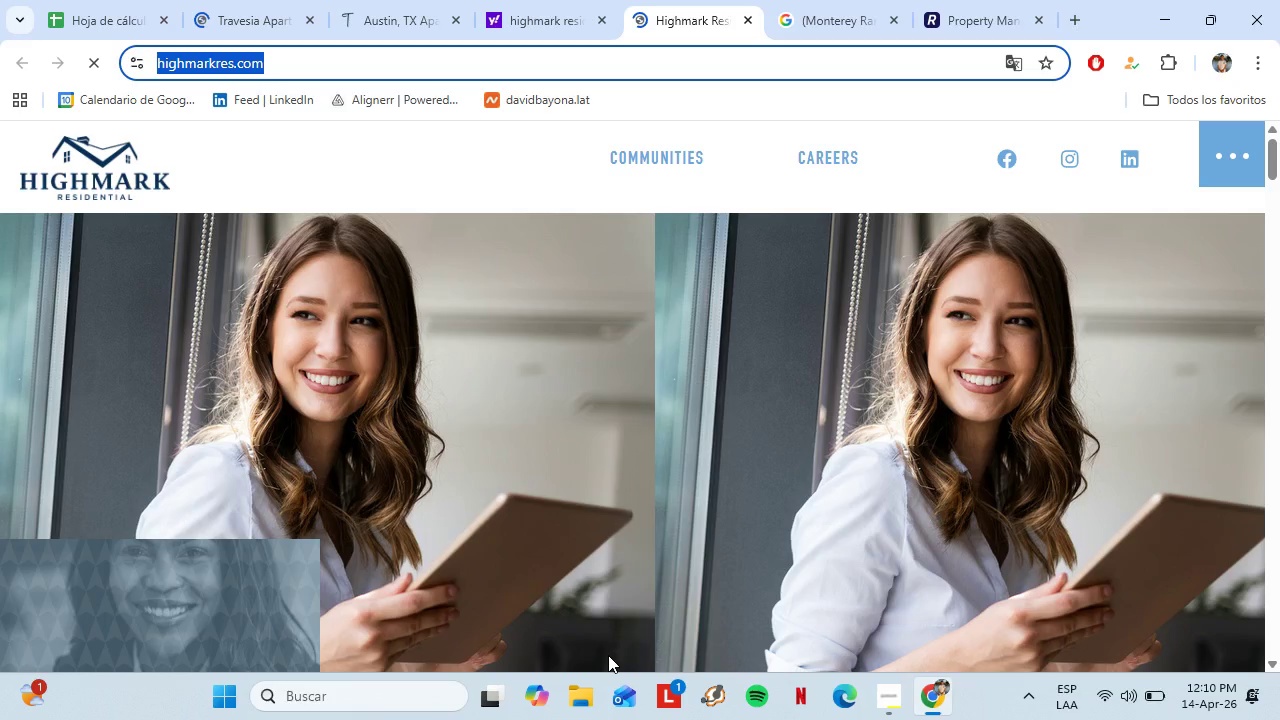 
left_click([636, 551])
 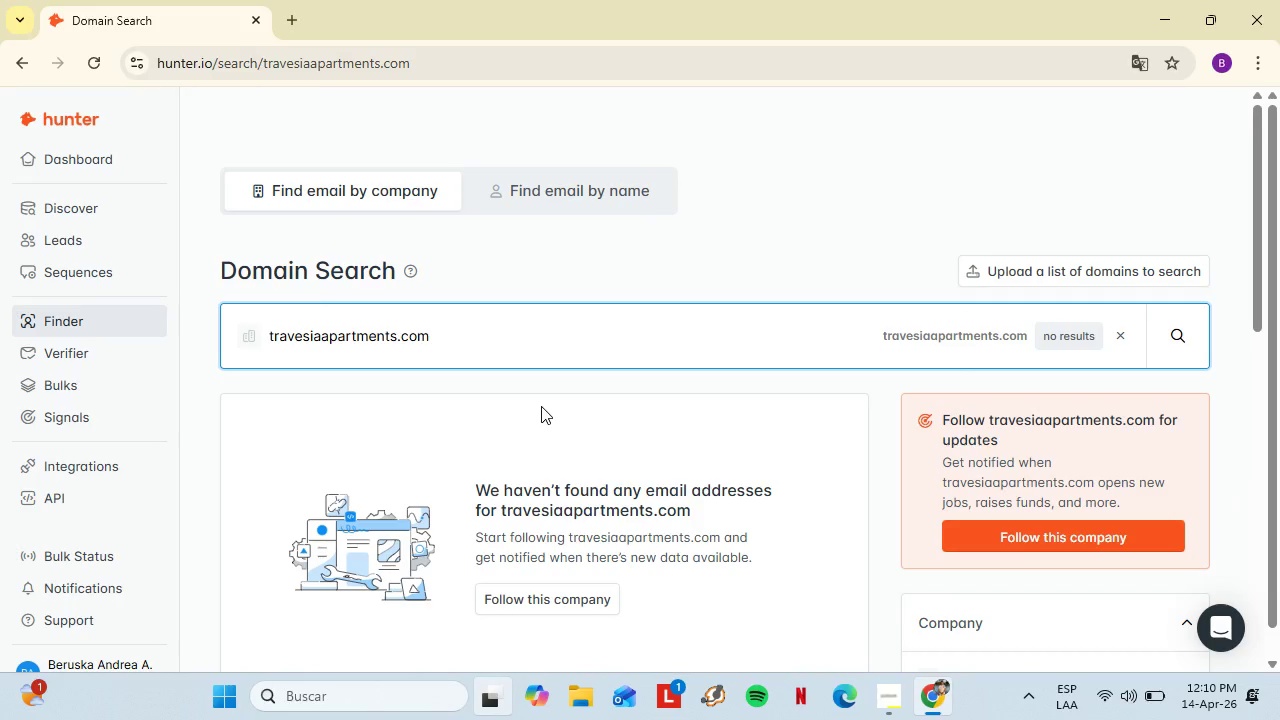 
double_click([439, 338])
 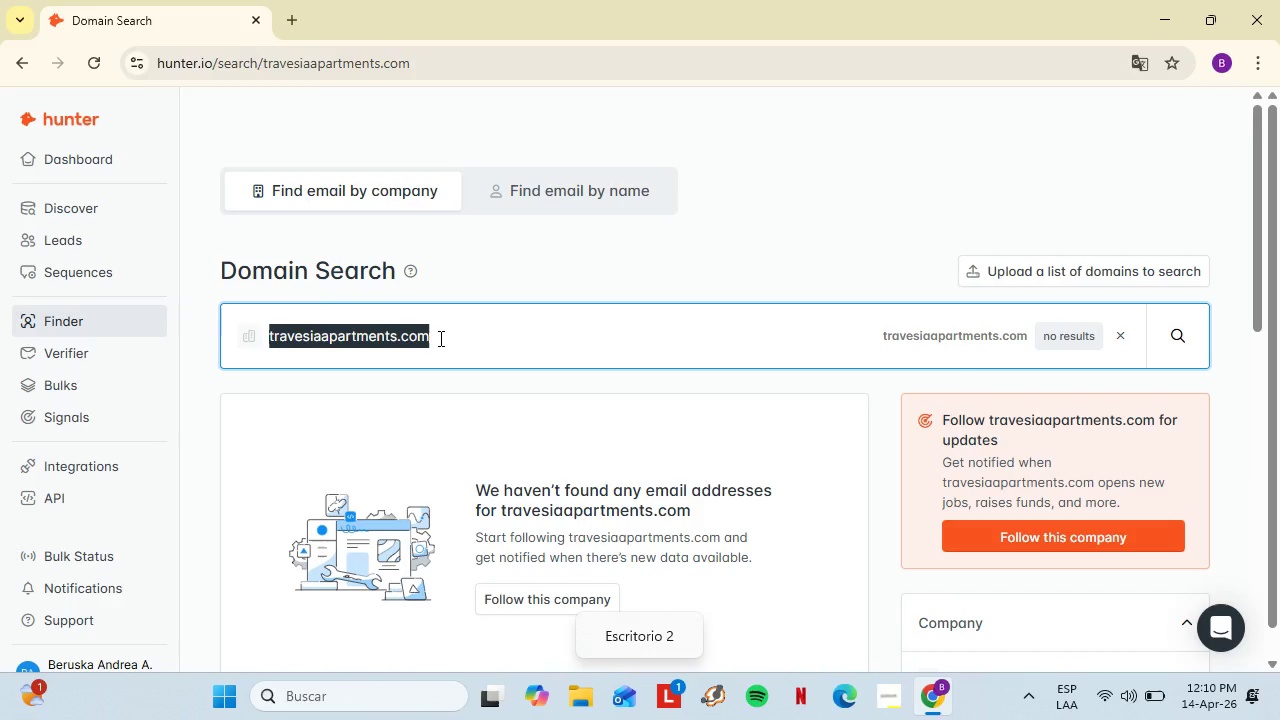 
triple_click([439, 337])
 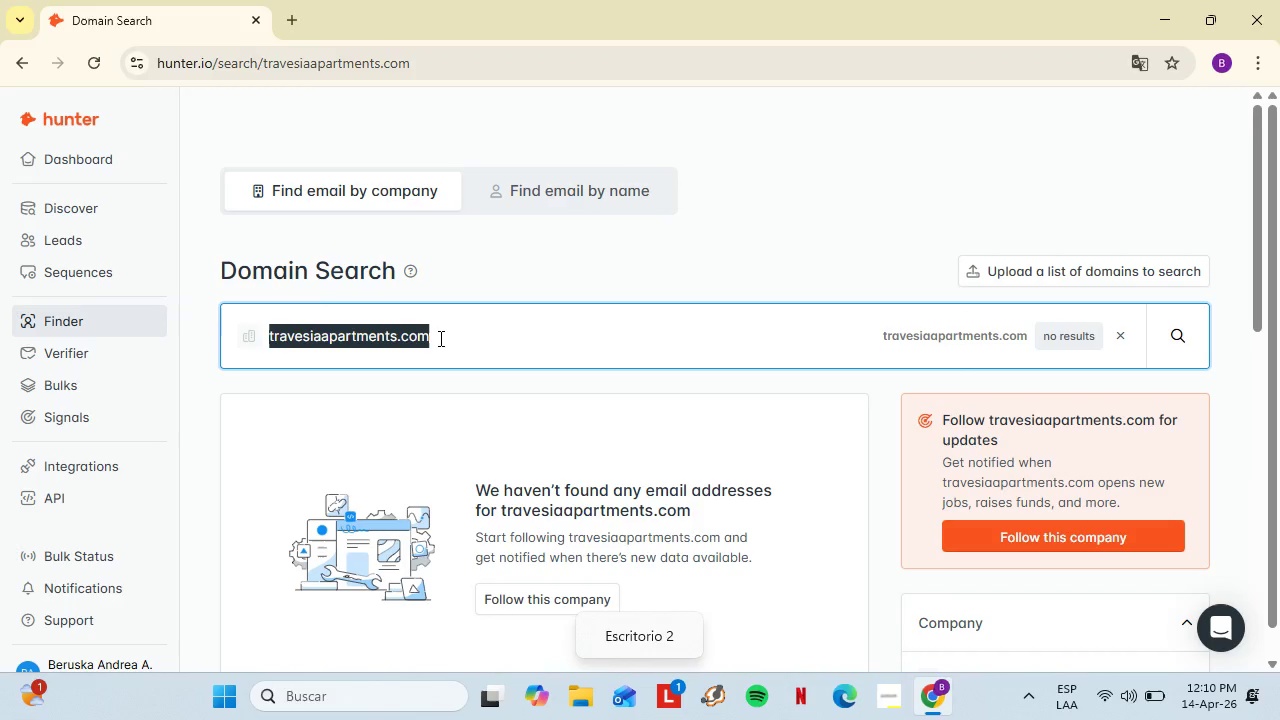 
right_click([439, 337])
 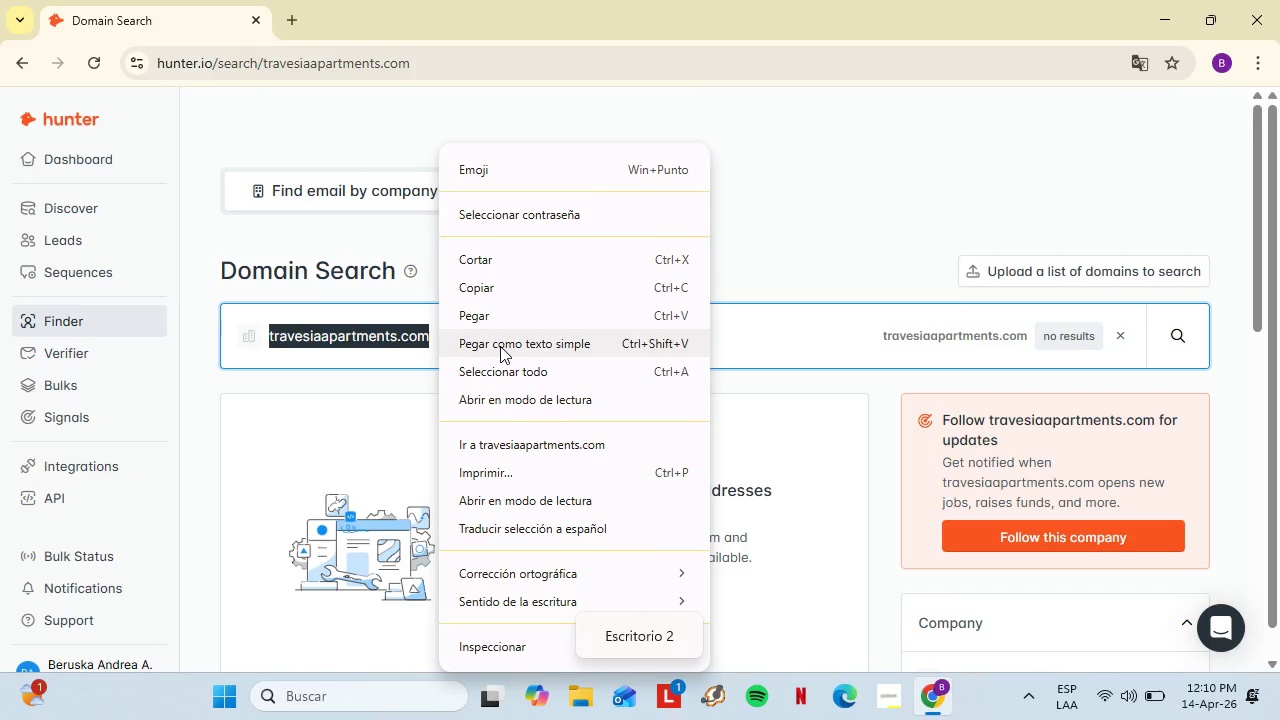 
left_click([472, 321])
 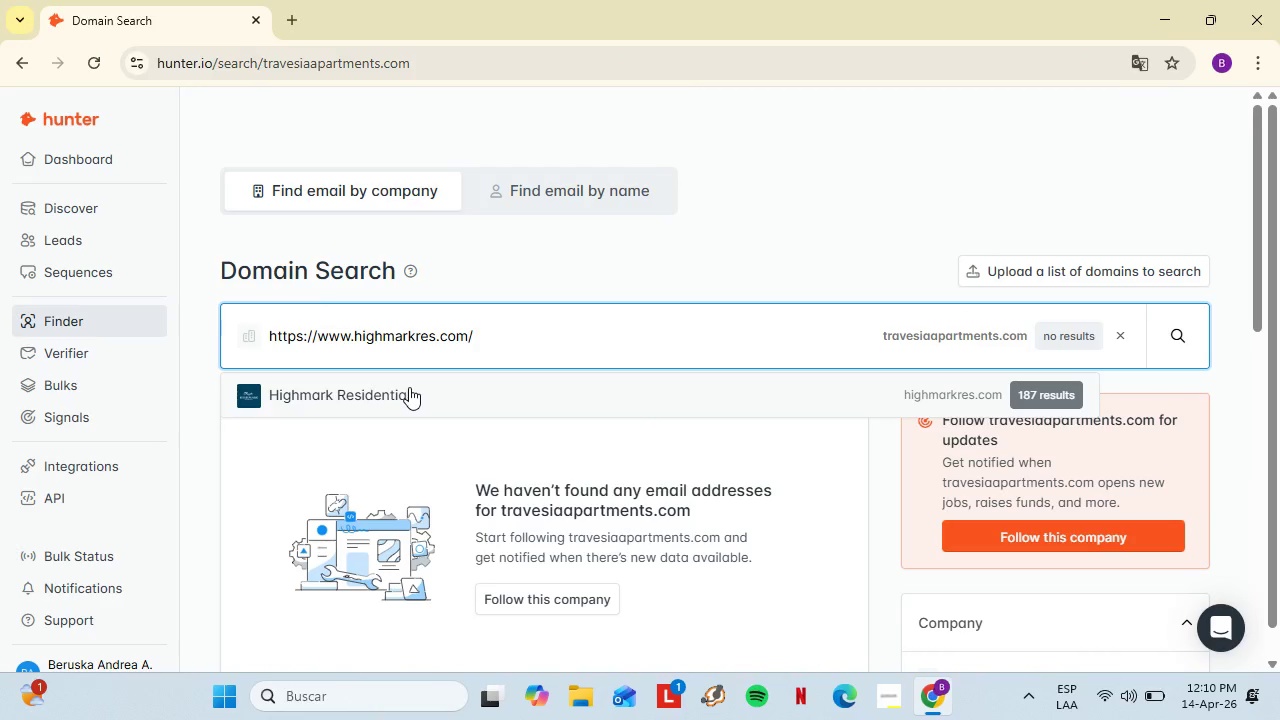 
left_click([394, 398])
 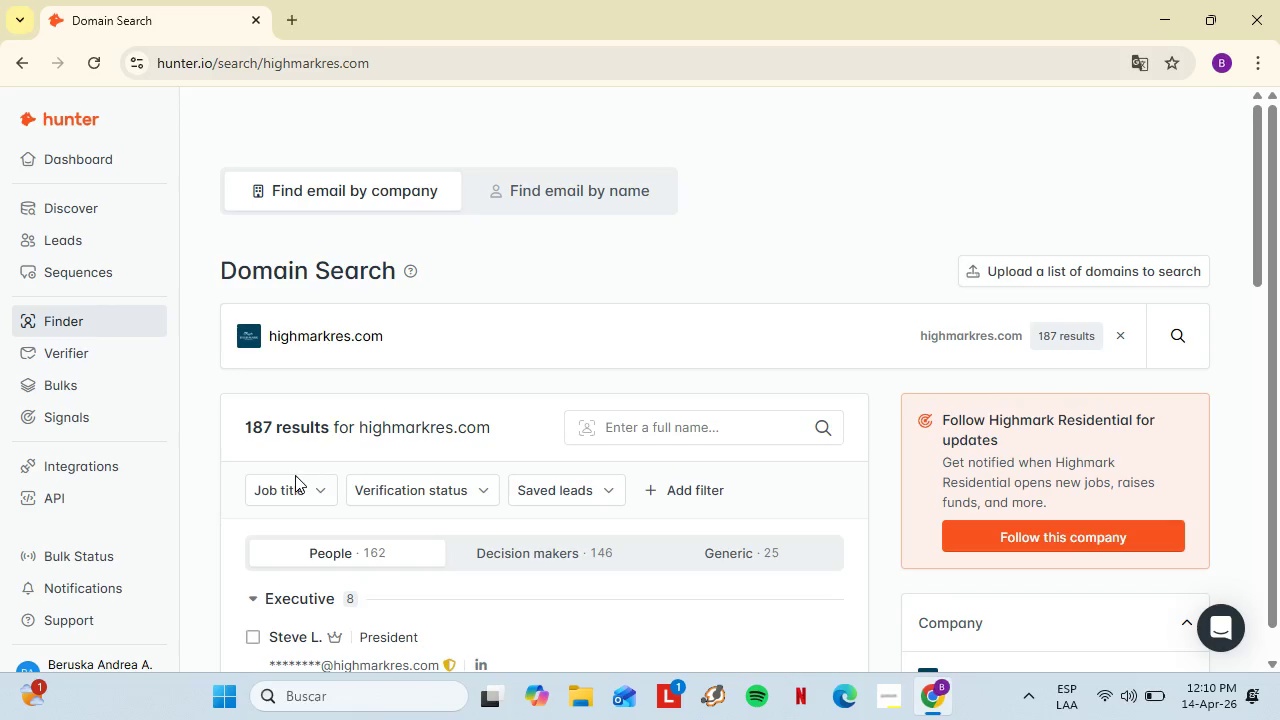 
left_click([285, 494])
 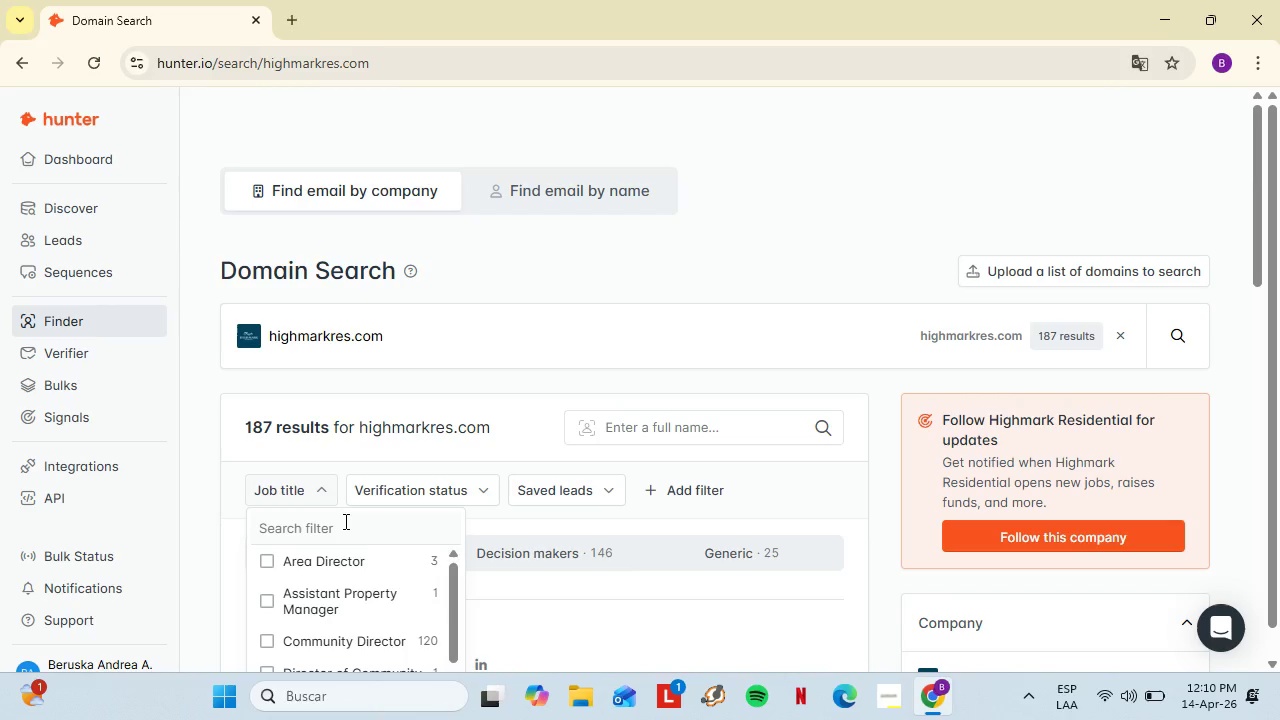 
left_click([344, 521])
 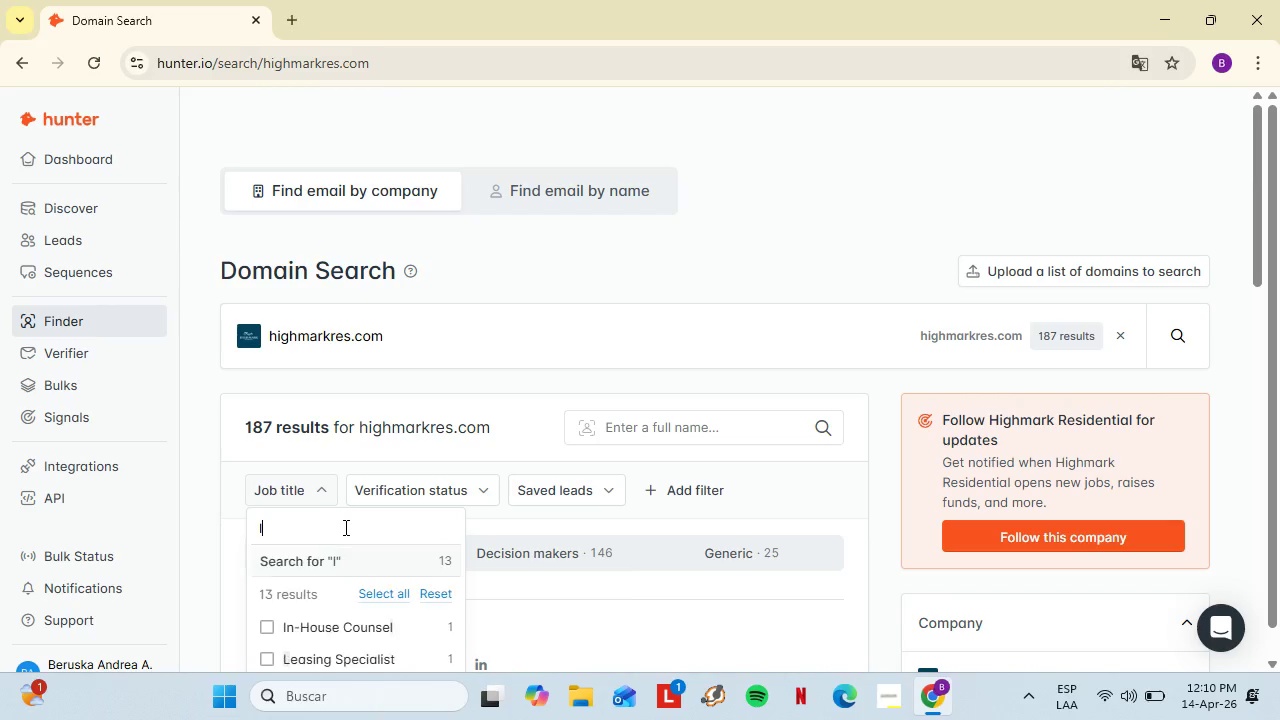 
type(leas)
 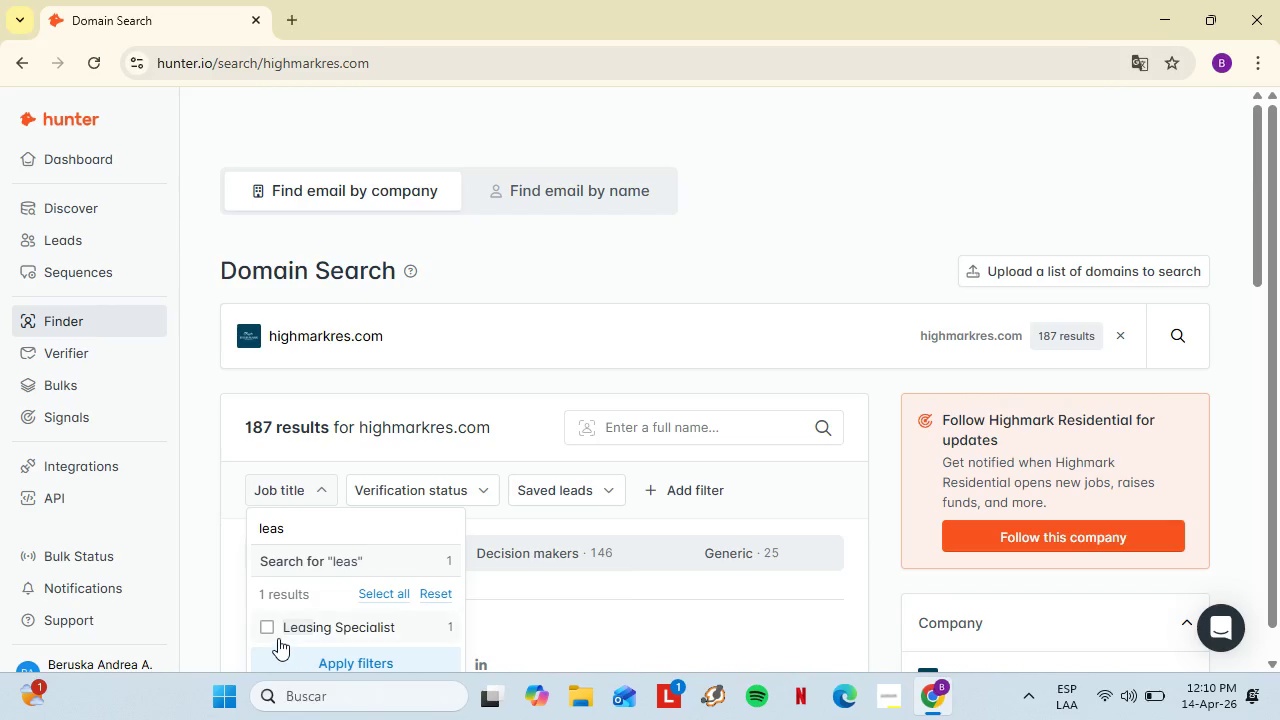 
left_click([268, 632])
 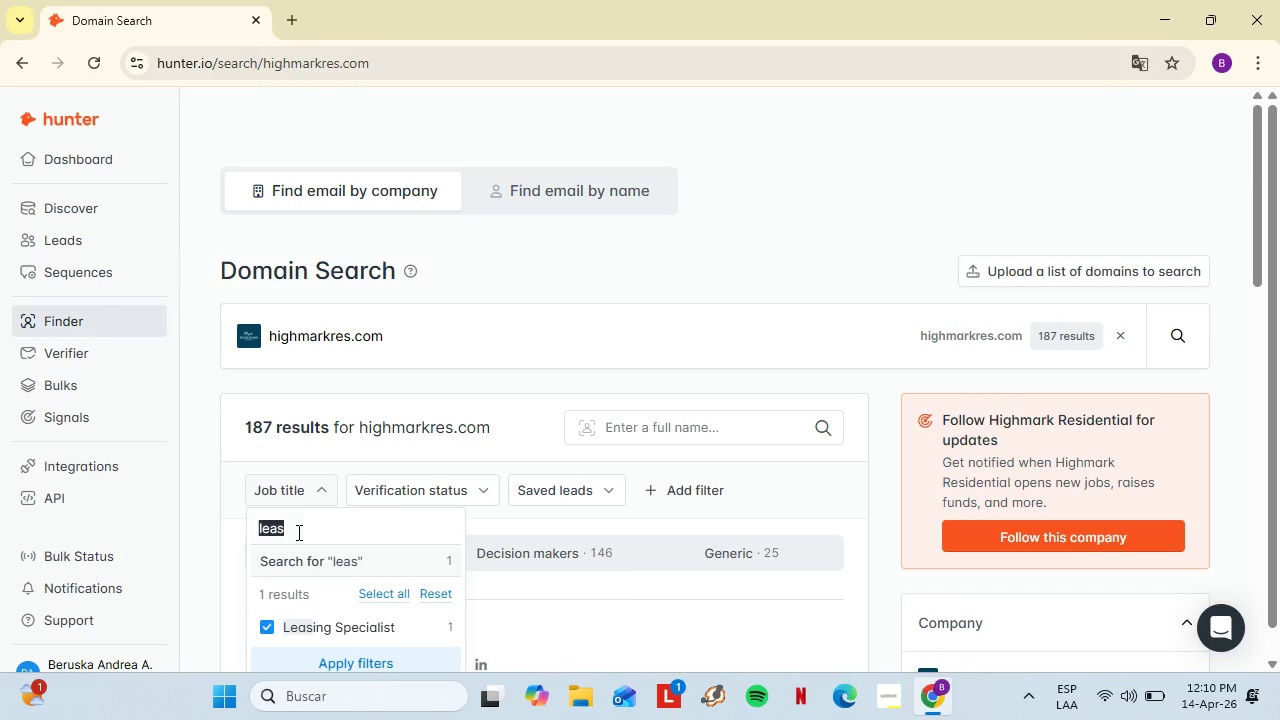 
double_click([297, 532])
 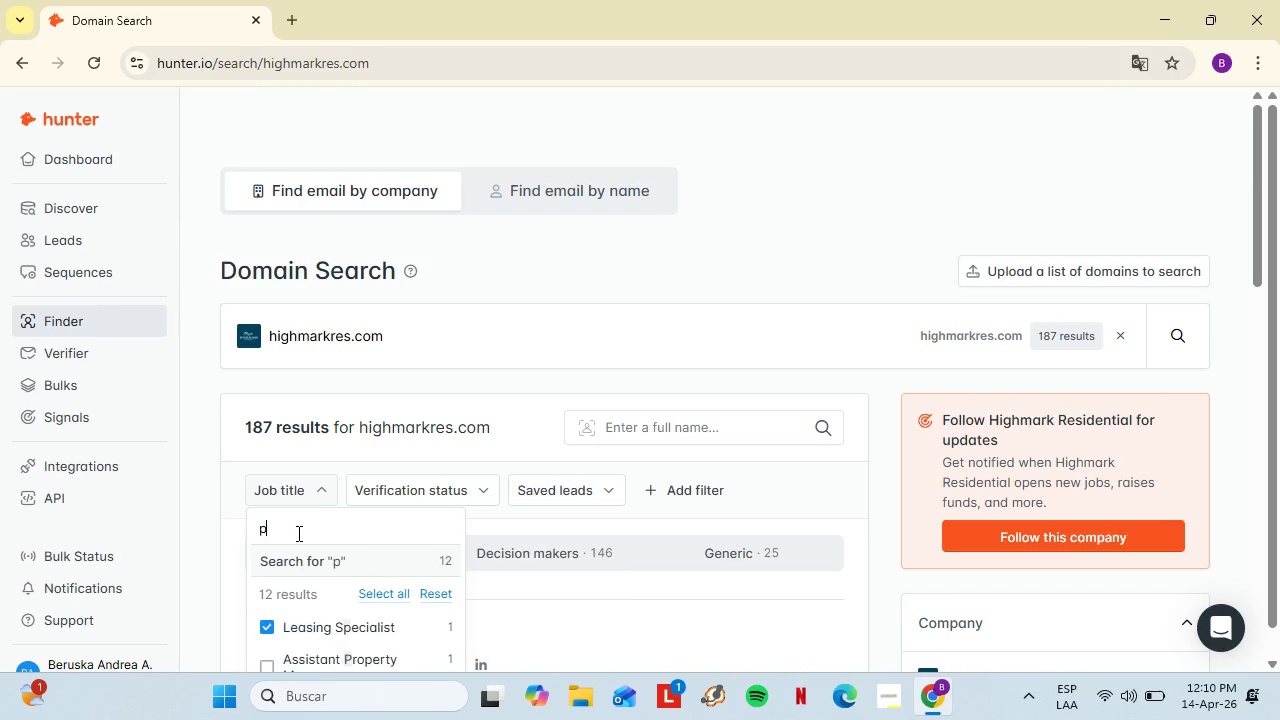 
type(property)
 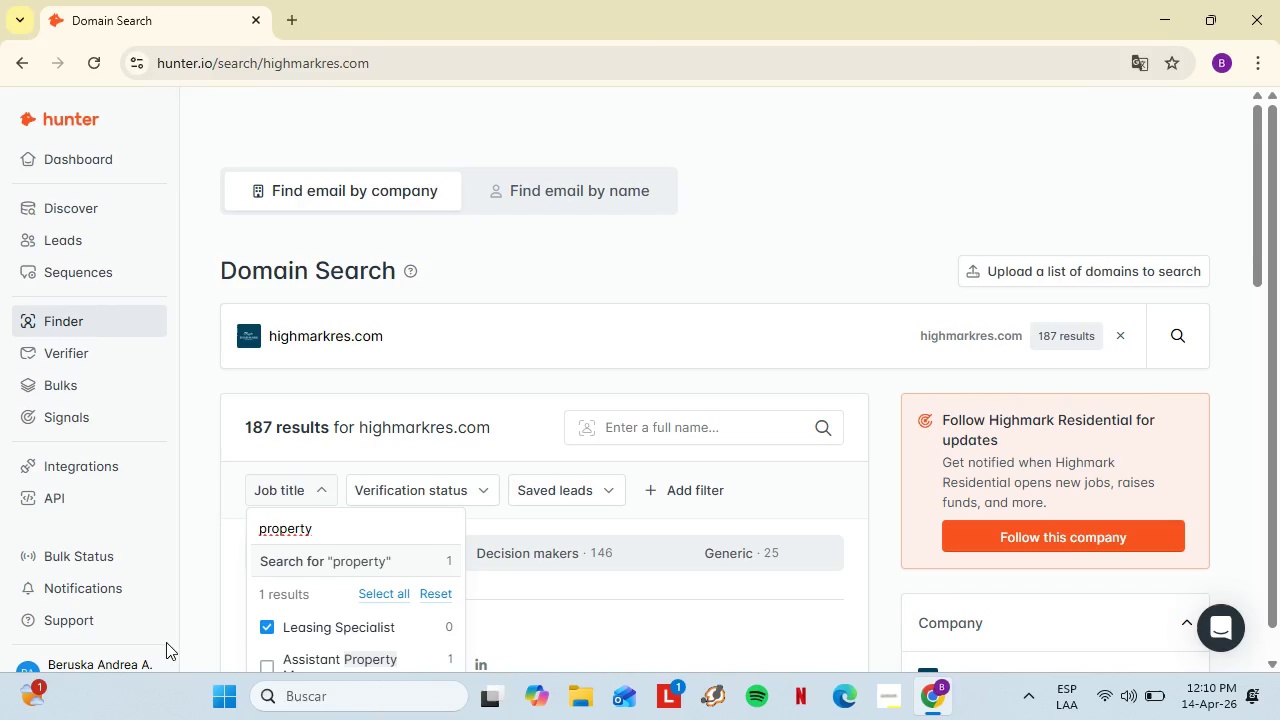 
scroll: coordinate [321, 627], scroll_direction: down, amount: 2.0
 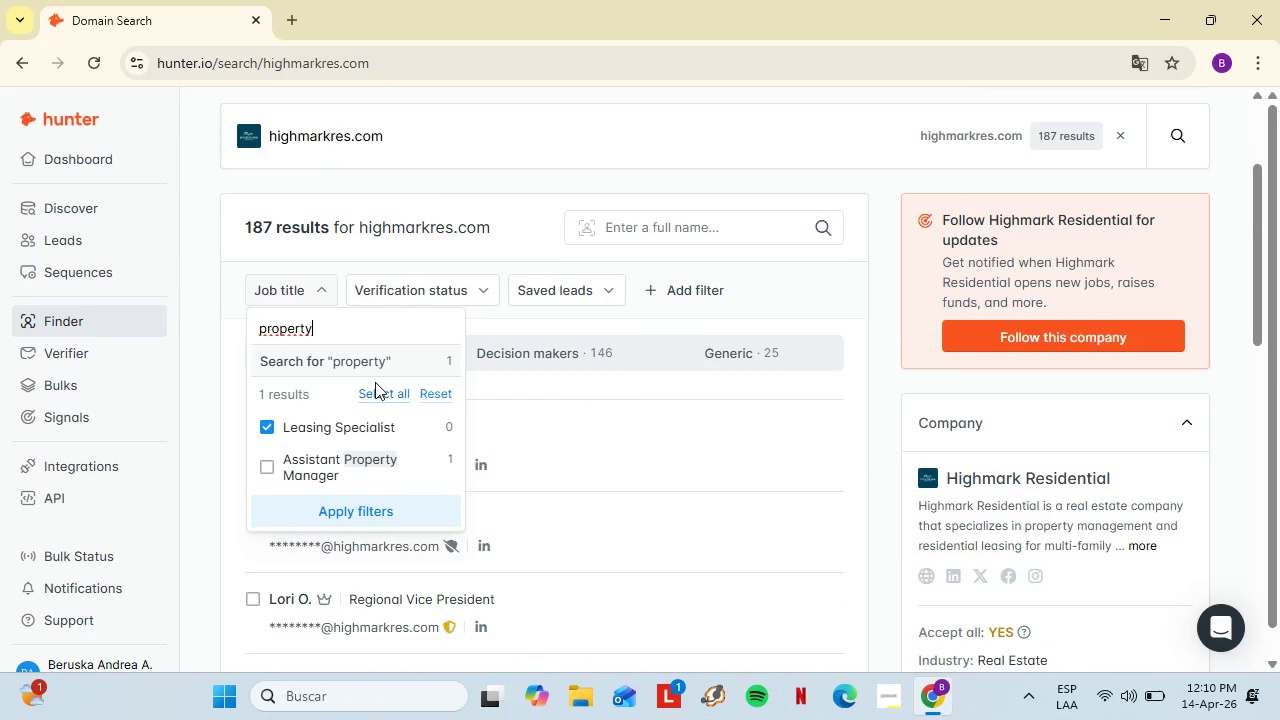 
key(Backspace)
 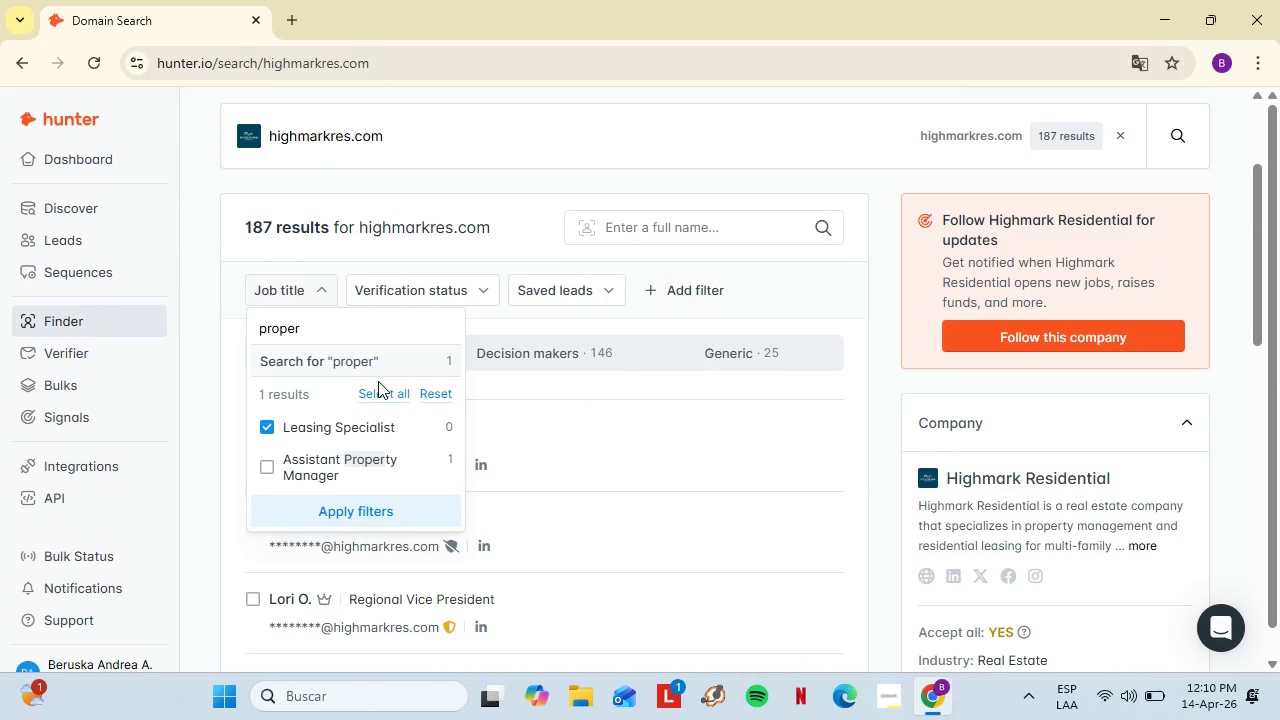 
key(Backspace)
 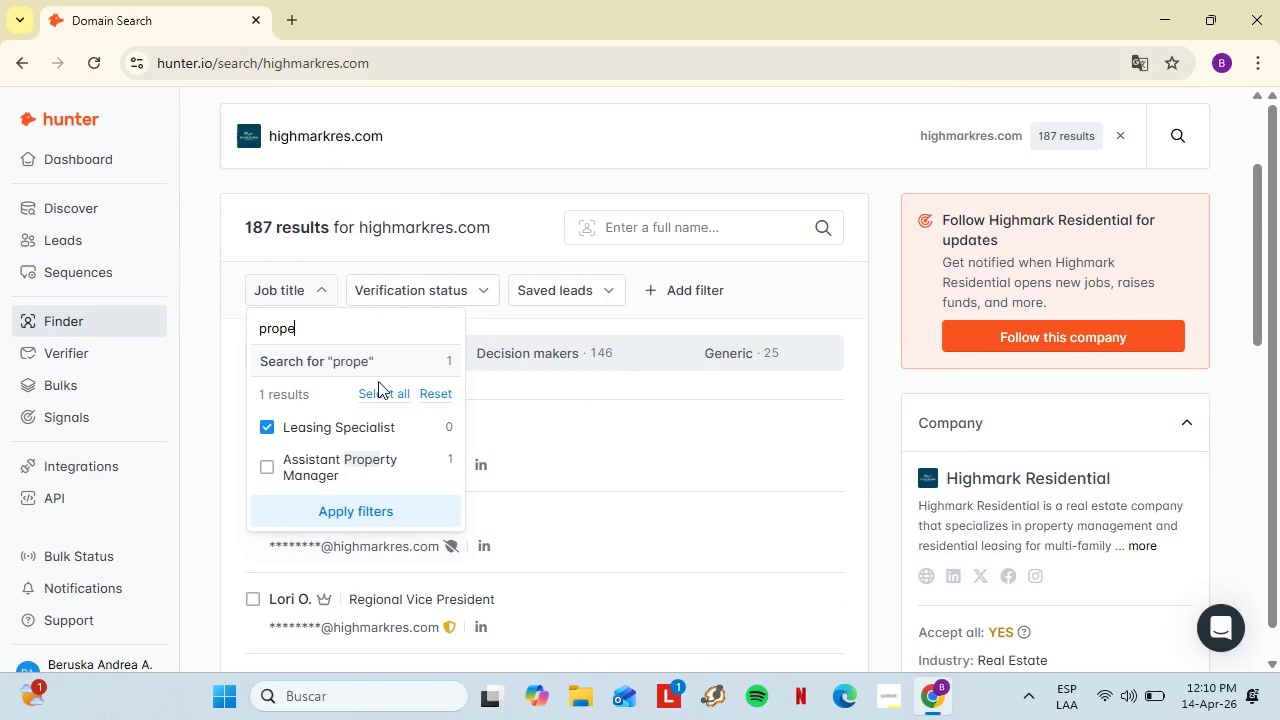 
key(Backspace)
 